 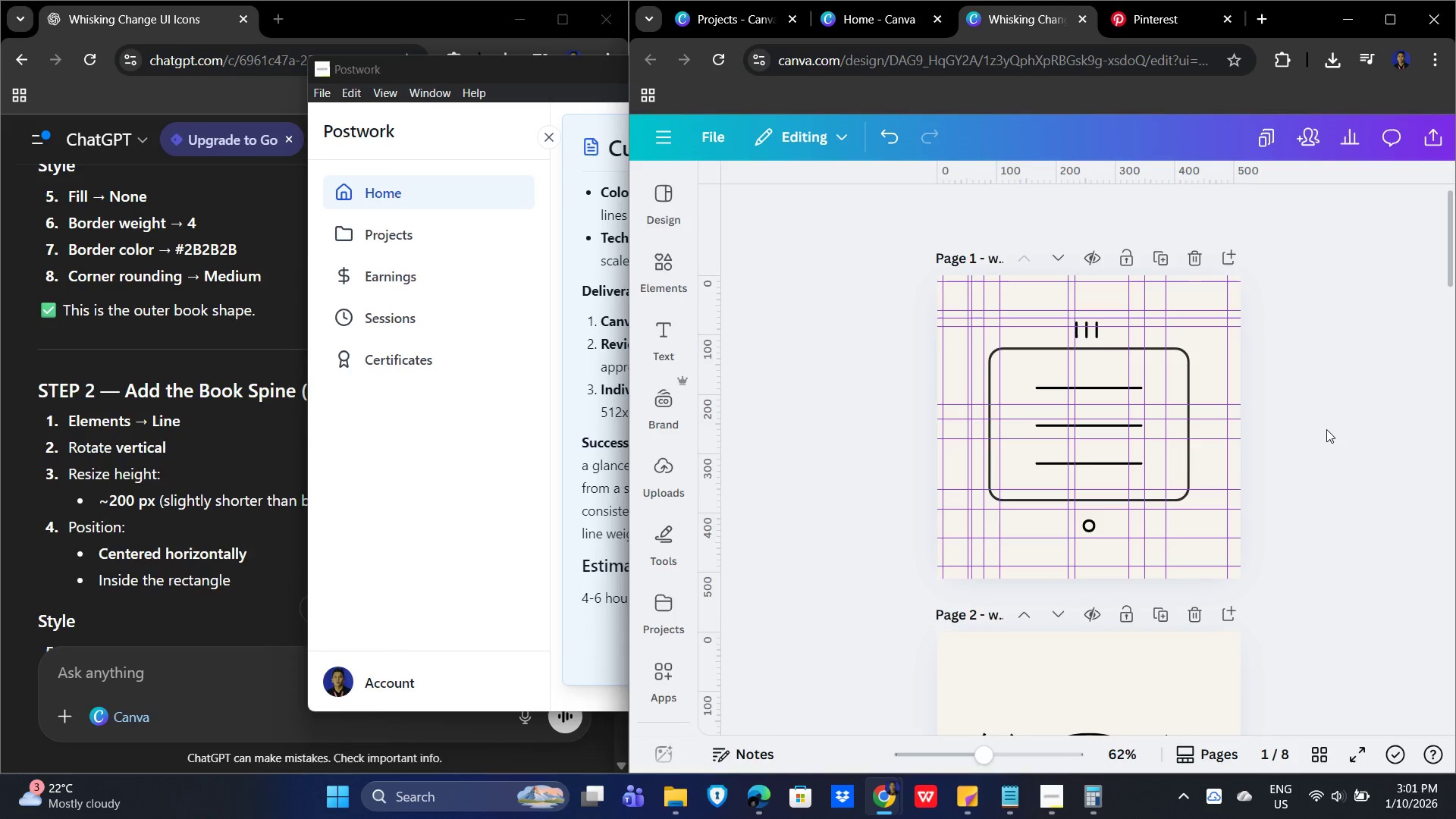 
scroll: coordinate [1317, 534], scroll_direction: down, amount: 20.0
 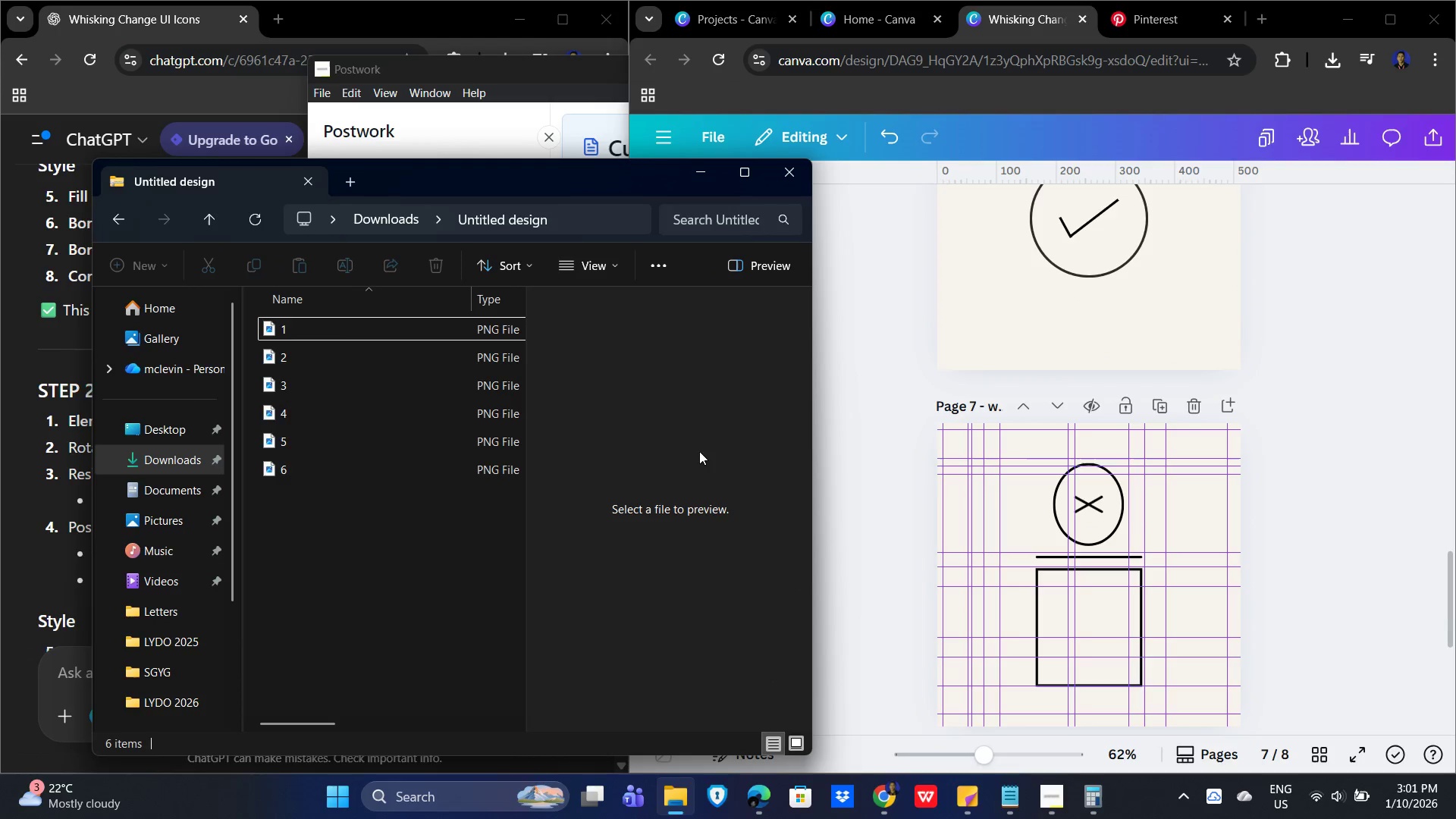 
wait(10.63)
 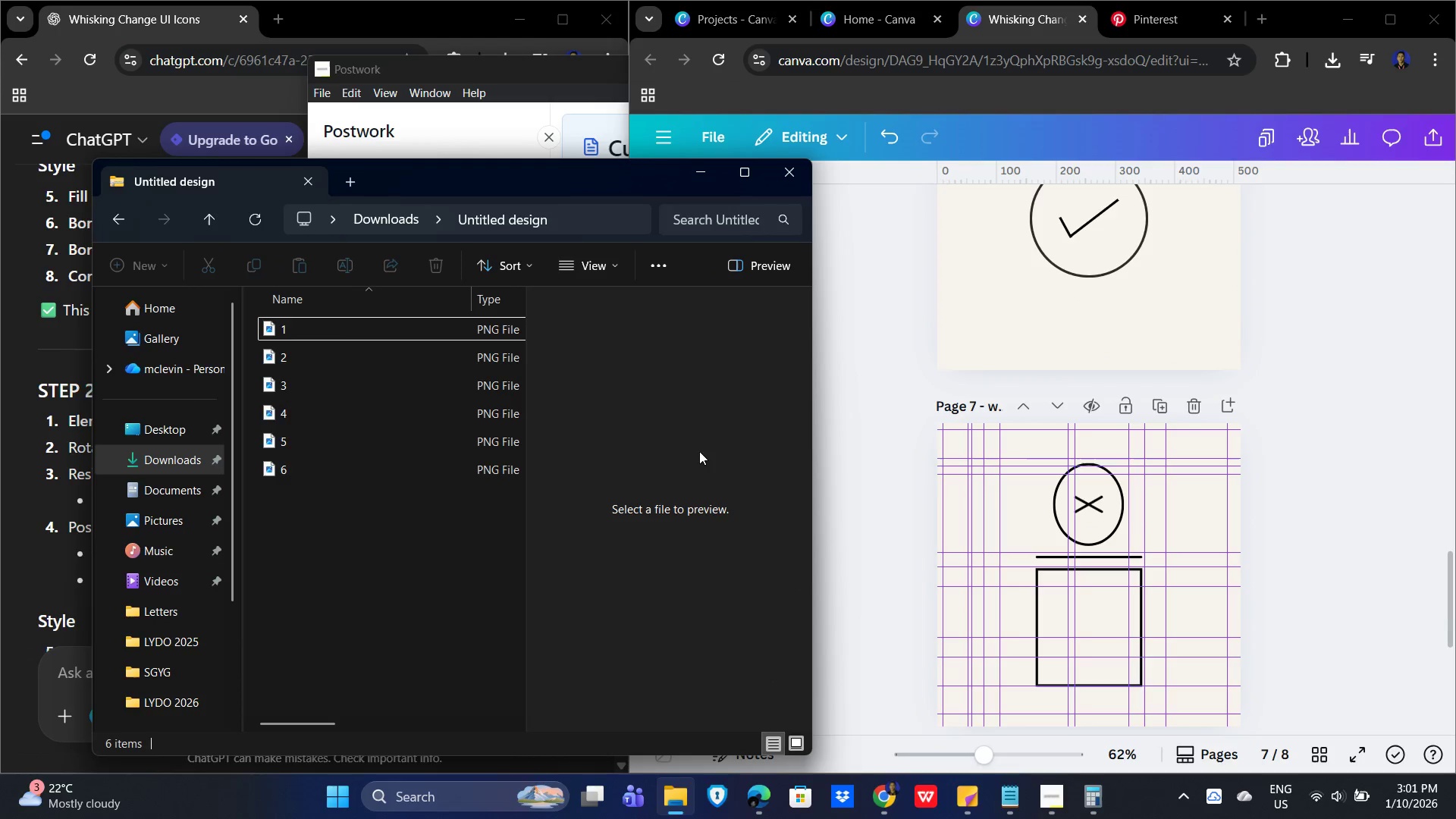 
left_click([317, 354])
 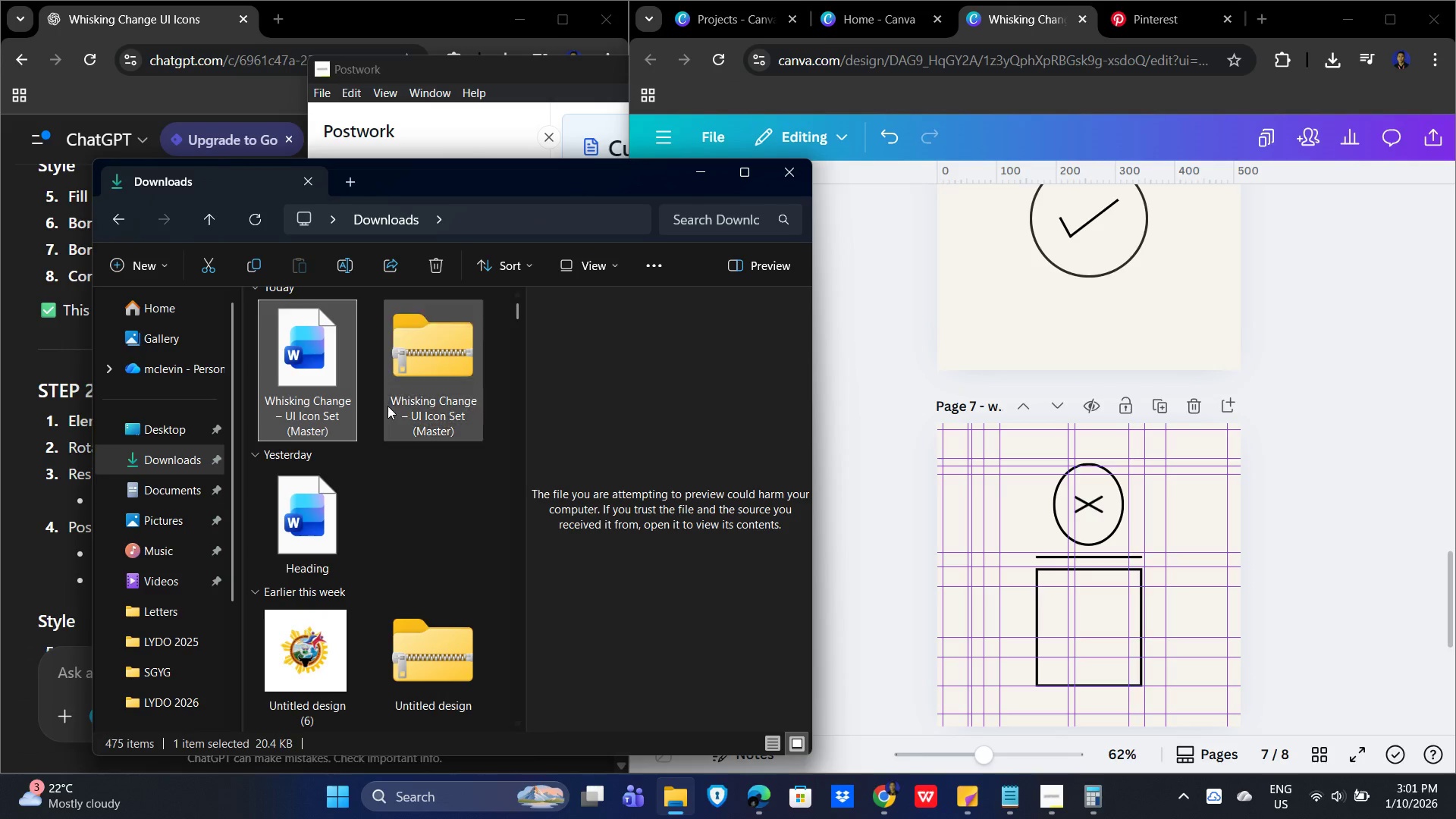 
left_click([296, 366])
 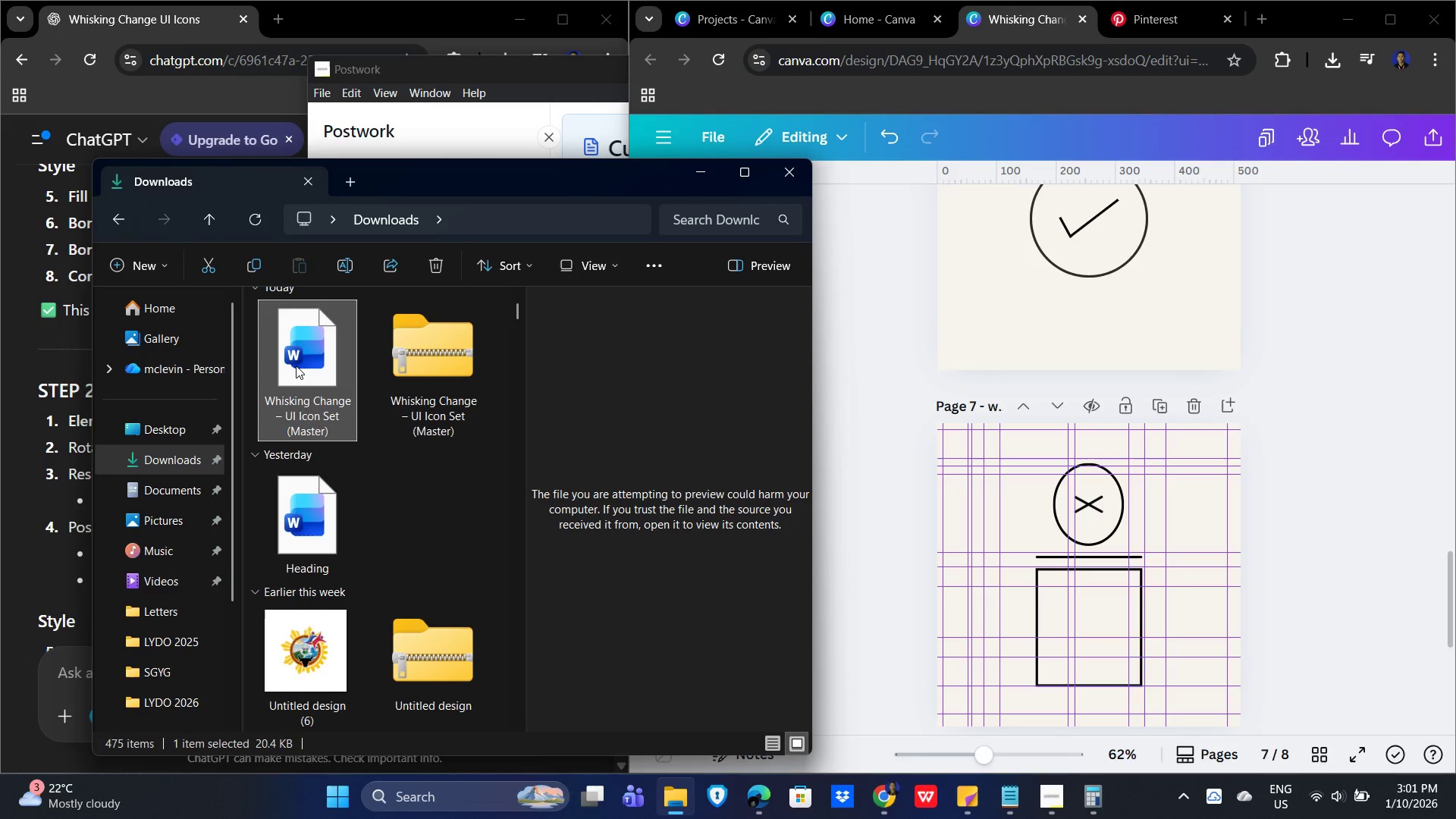 
right_click([296, 365])
 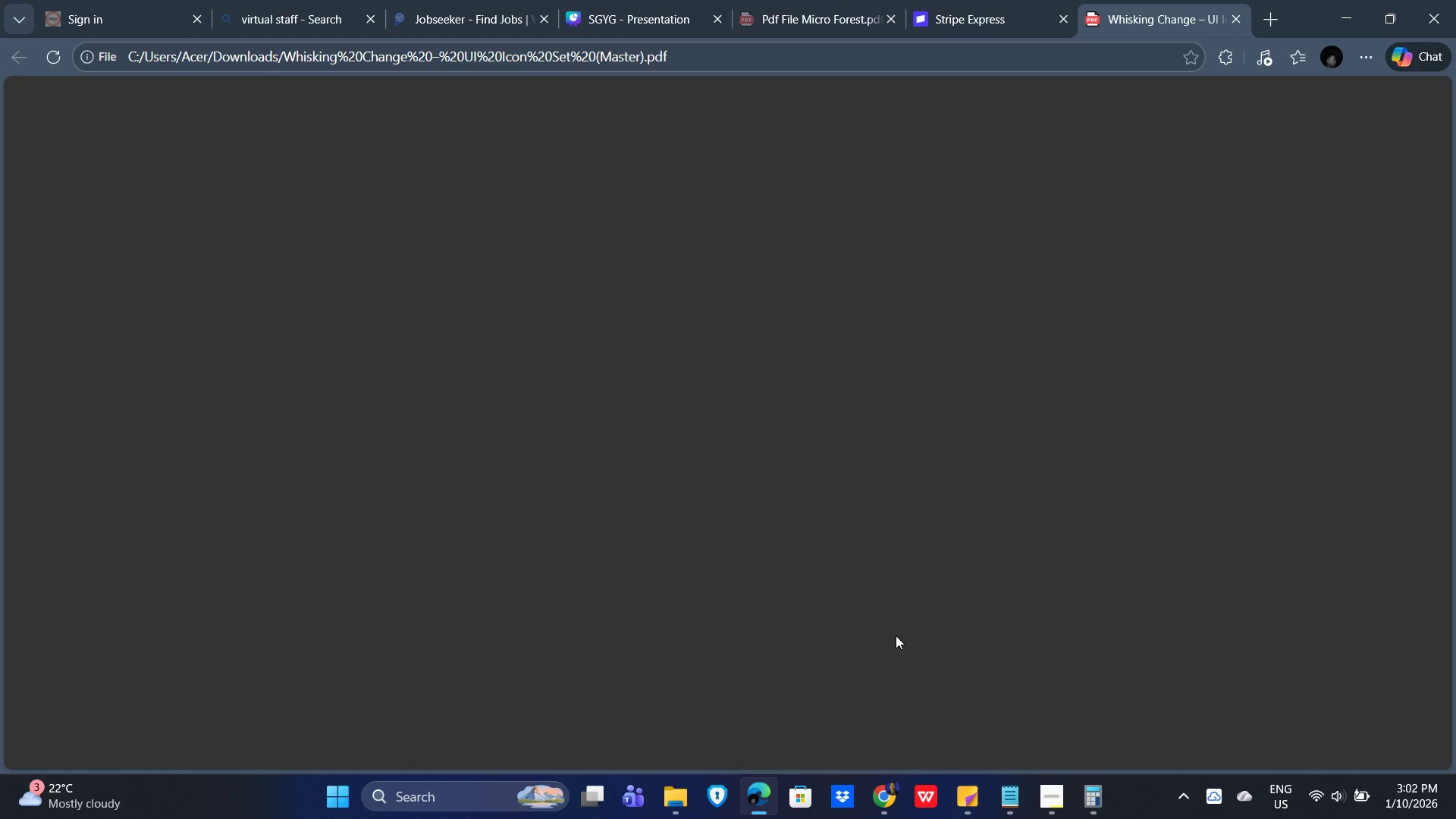 
scroll: coordinate [1139, 410], scroll_direction: down, amount: 49.0
 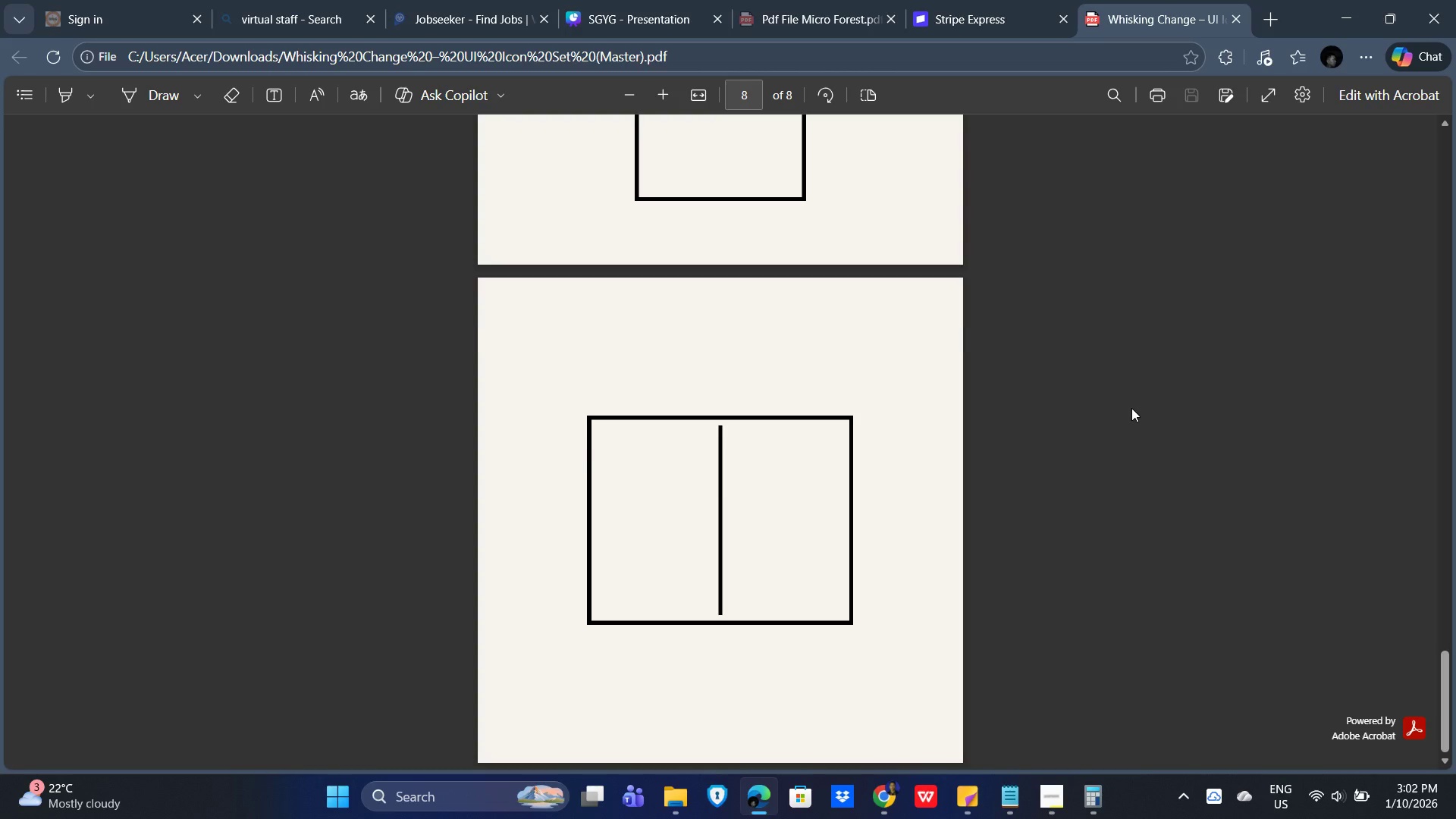 
scroll: coordinate [1134, 447], scroll_direction: up, amount: 49.0
 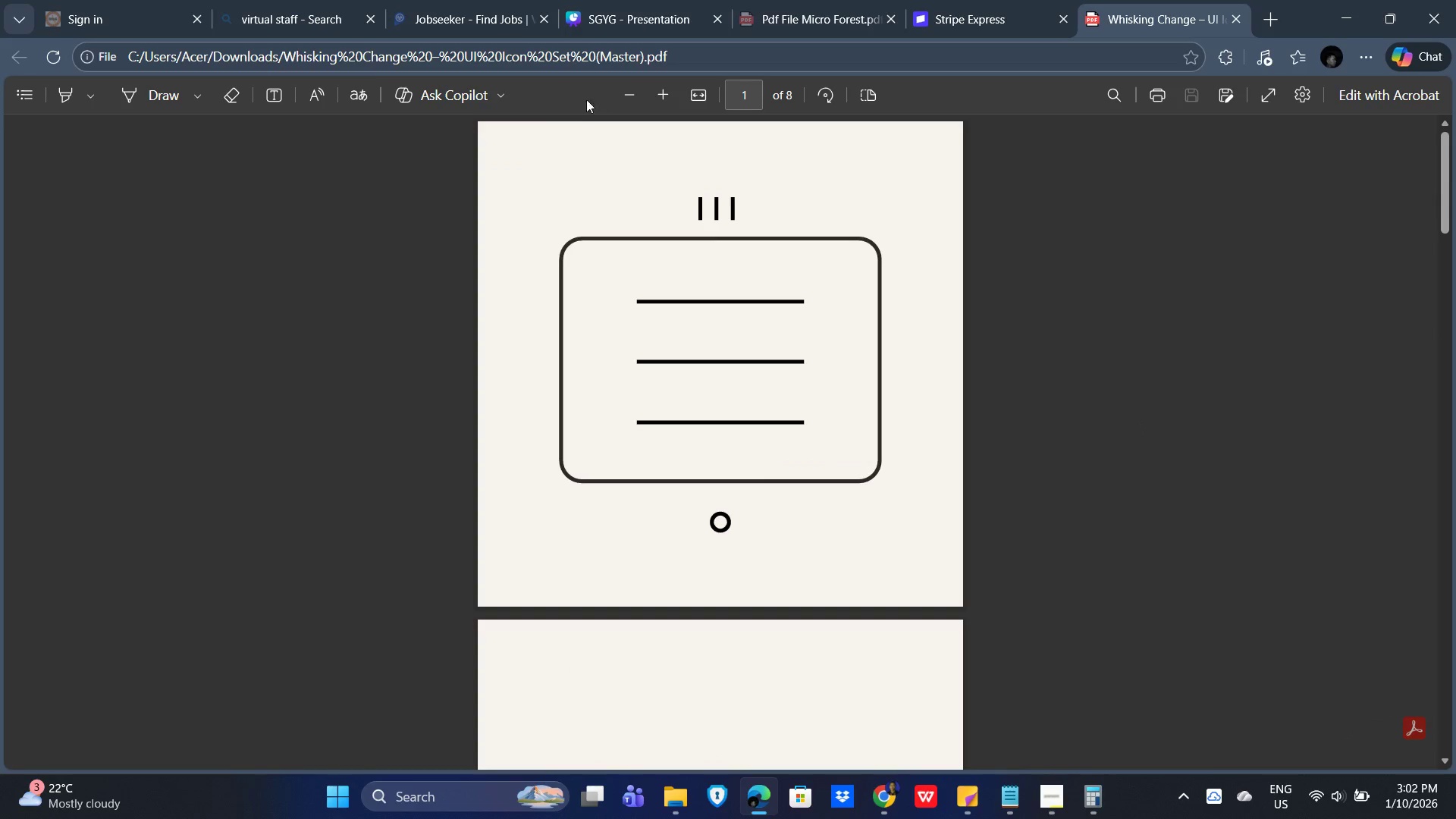 
wait(10.24)
 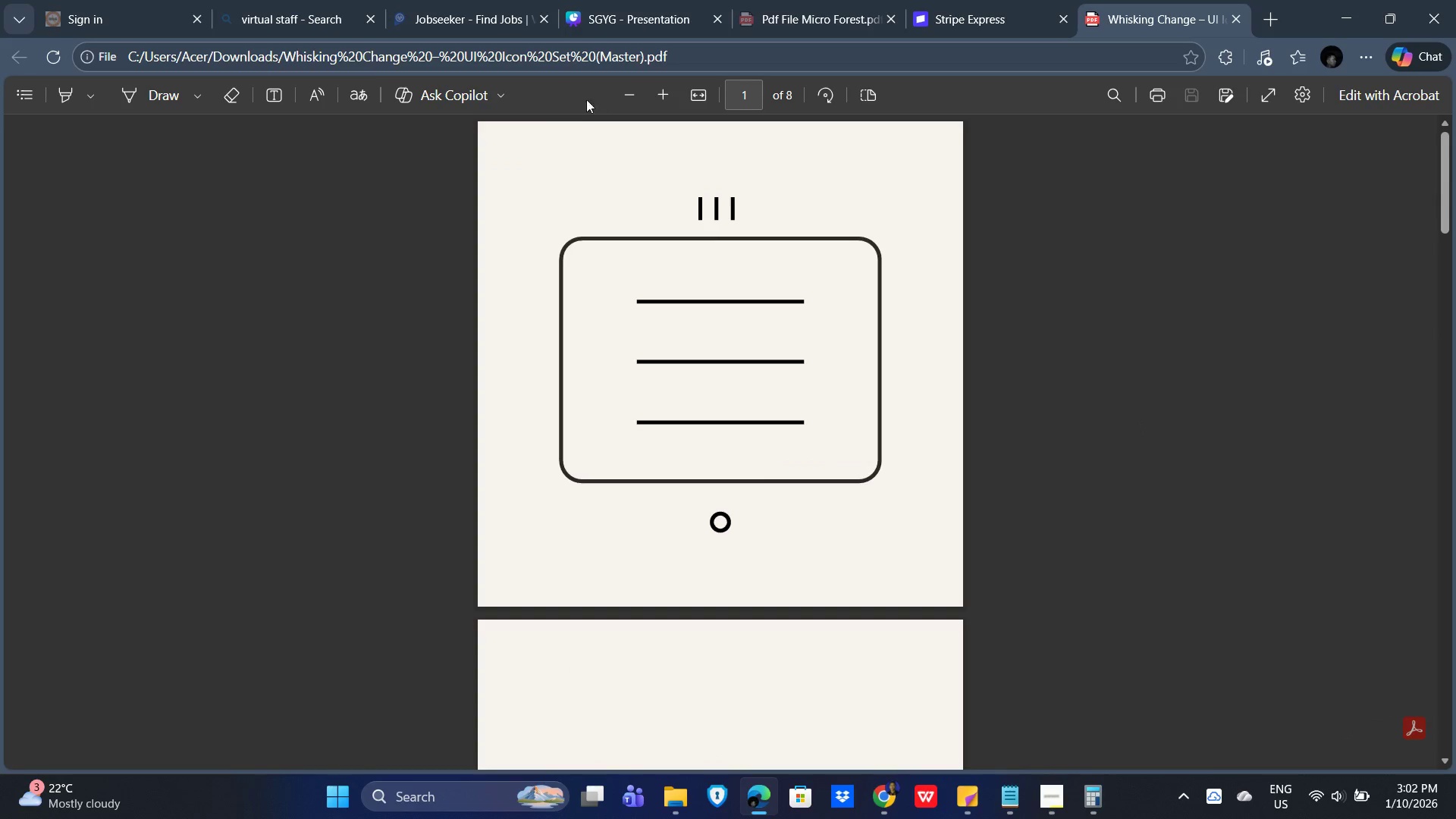 
left_click([1297, 94])
 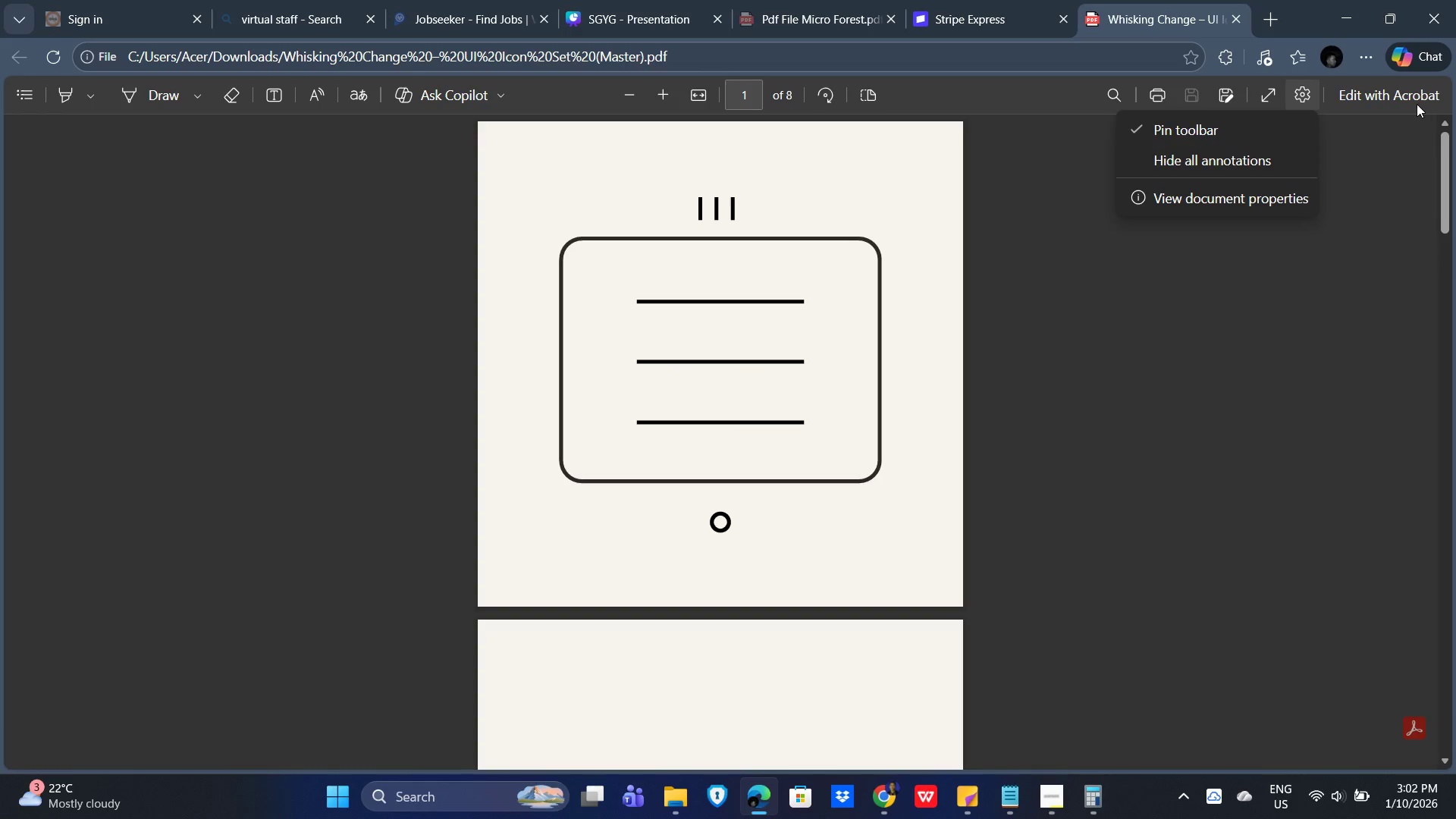 
left_click([1389, 97])
 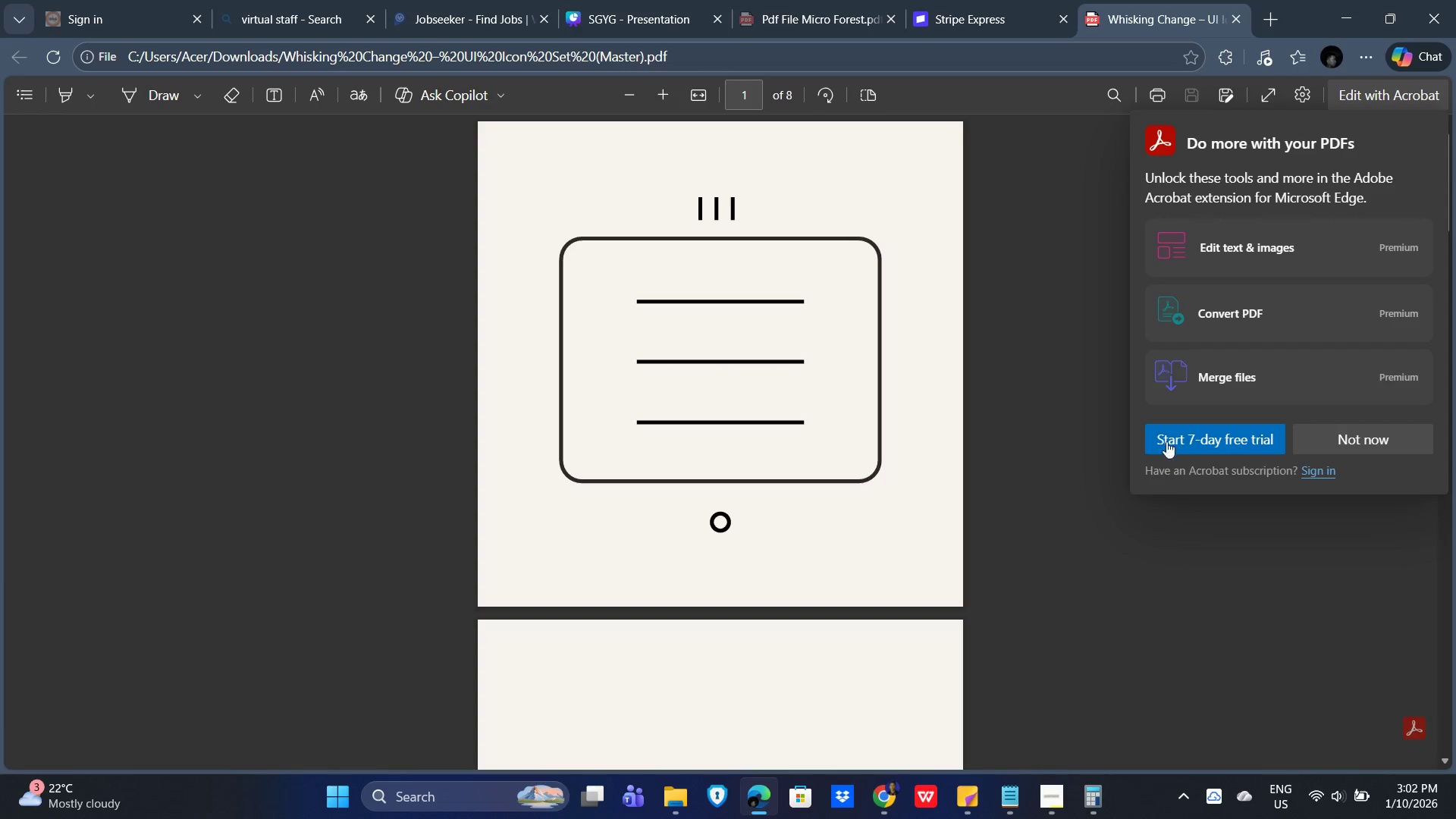 
left_click([1354, 441])
 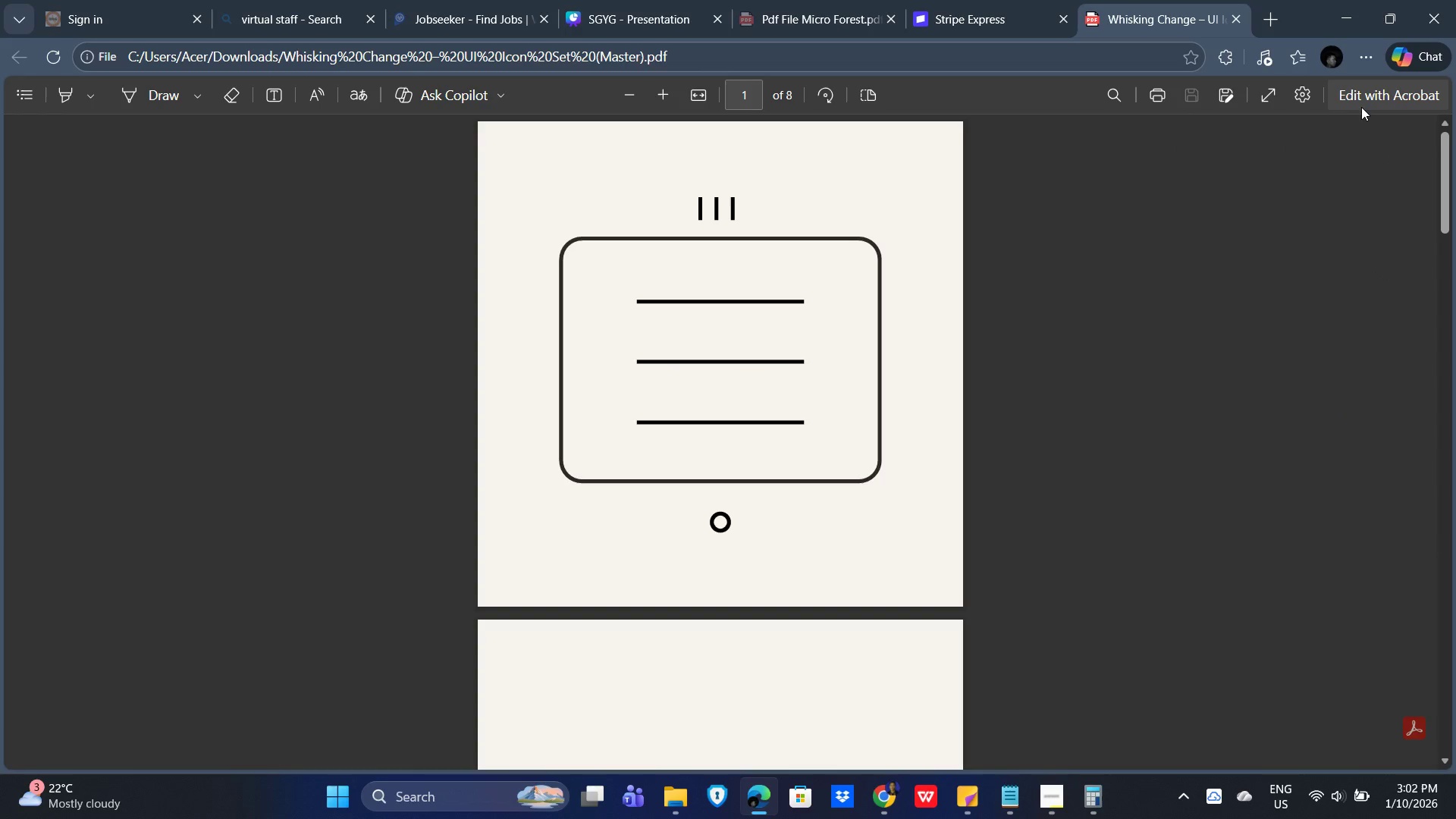 
left_click([1378, 97])
 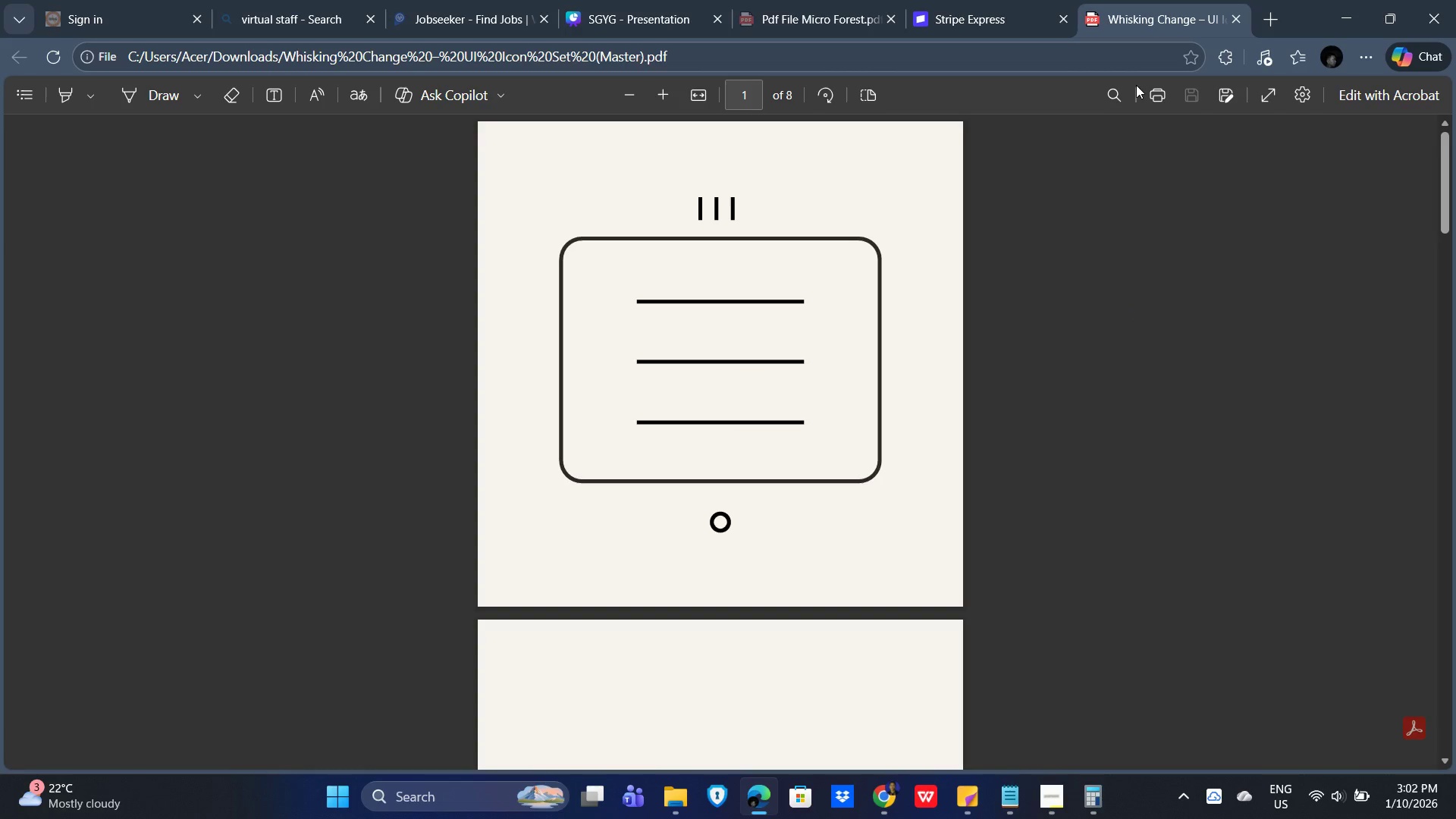 
left_click([776, 5])
 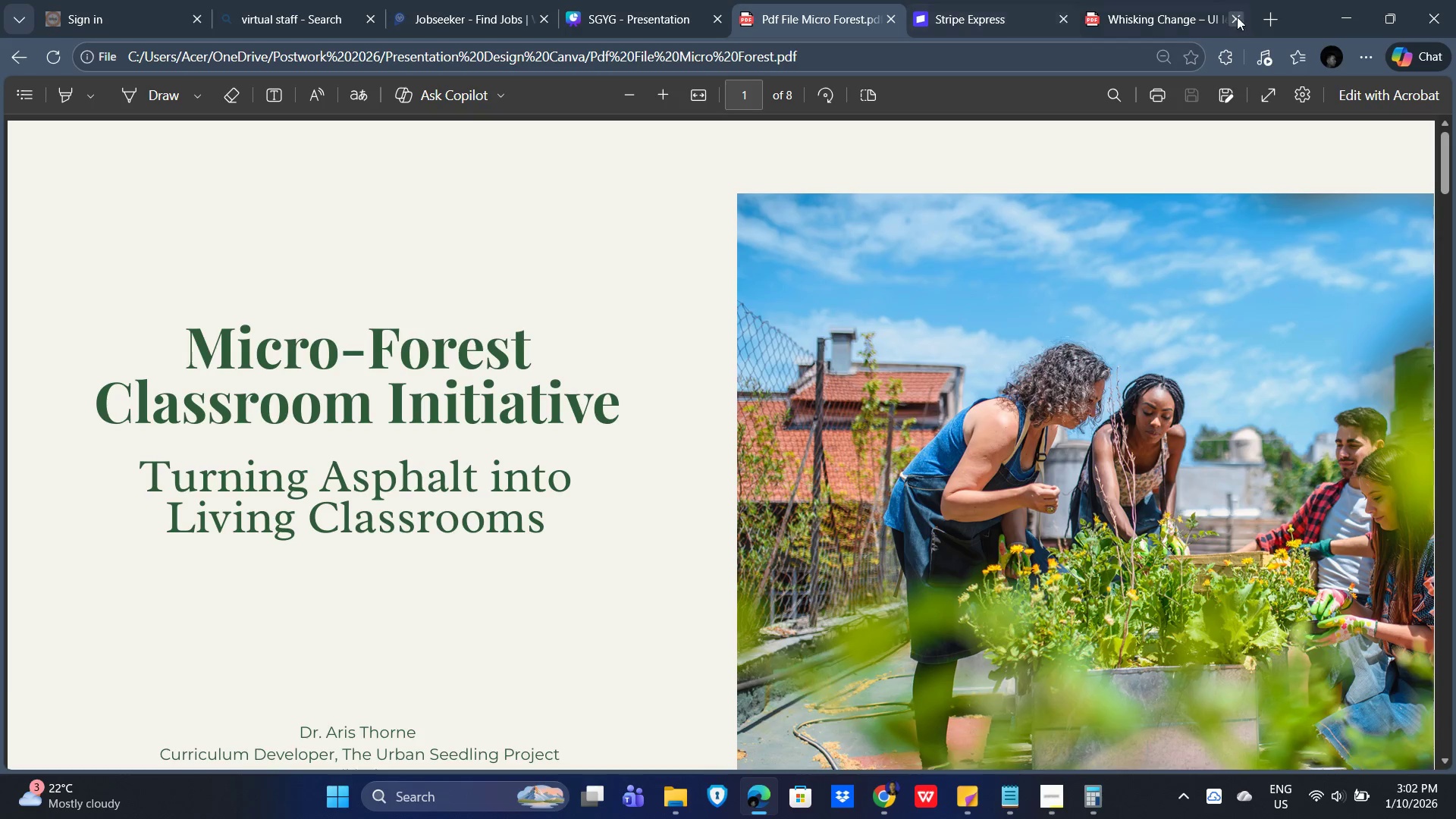 
left_click([1268, 11])
 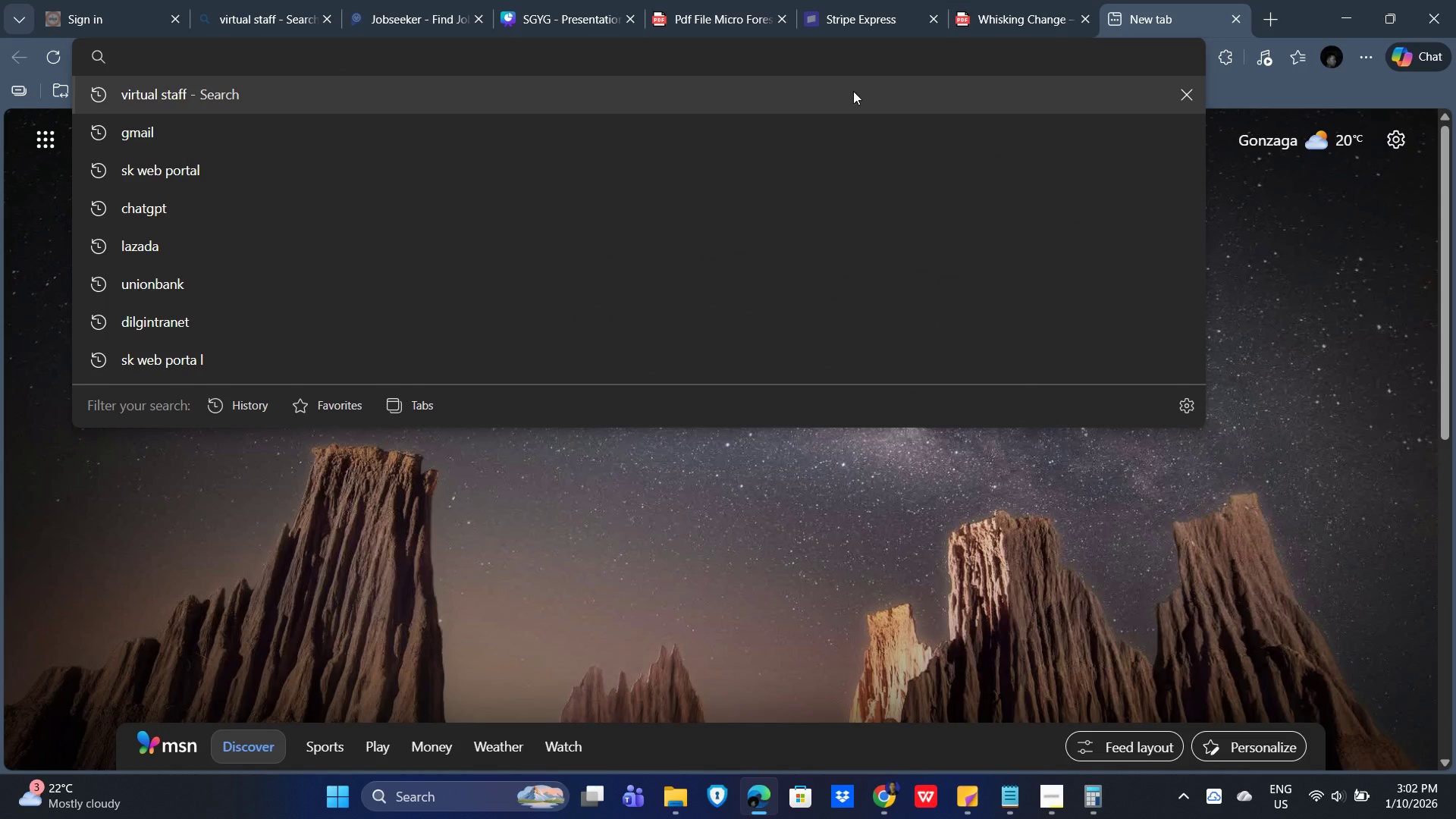 
type(i)
key(Backspace)
type( love pdf)
 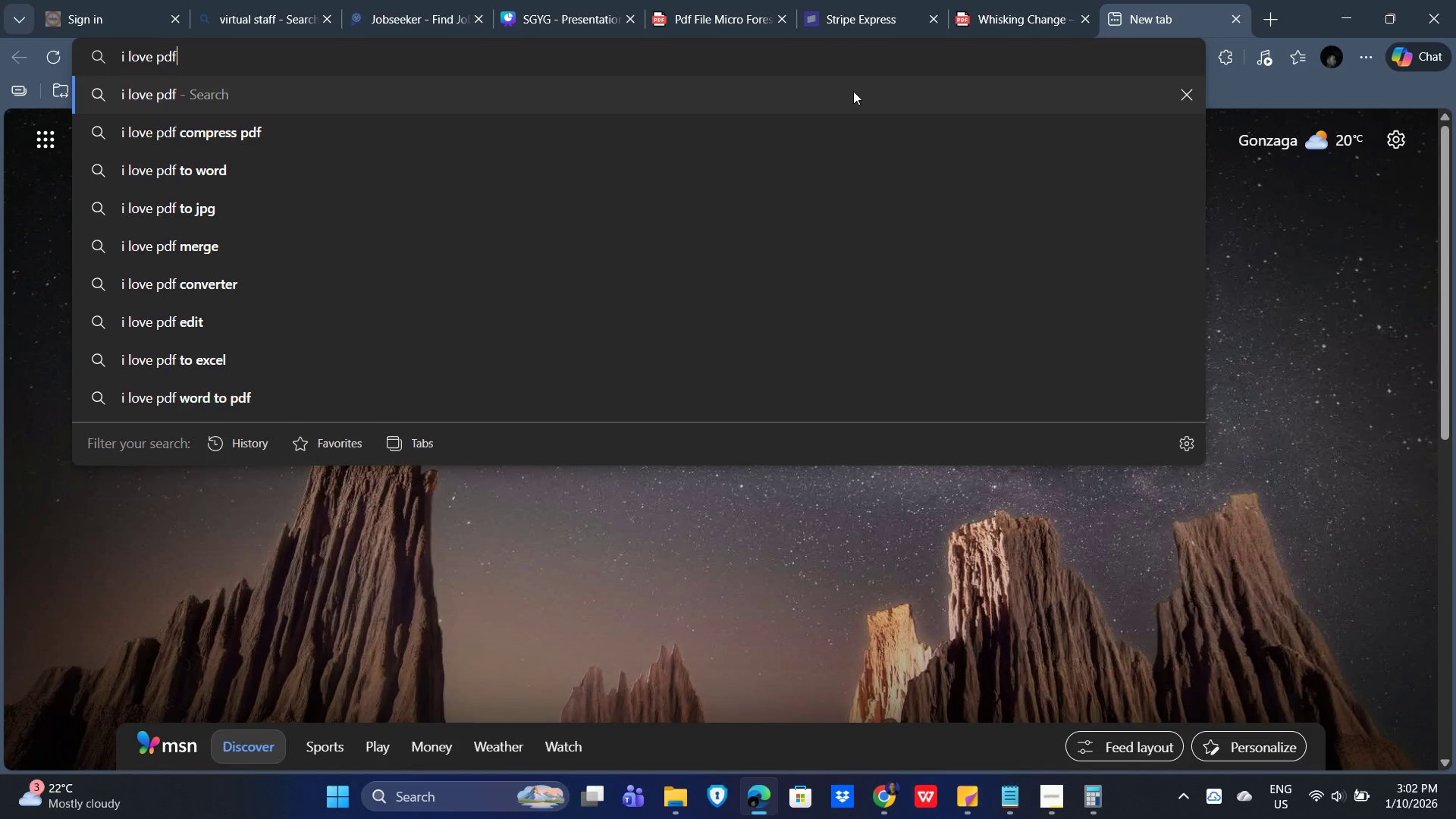 
key(Enter)
 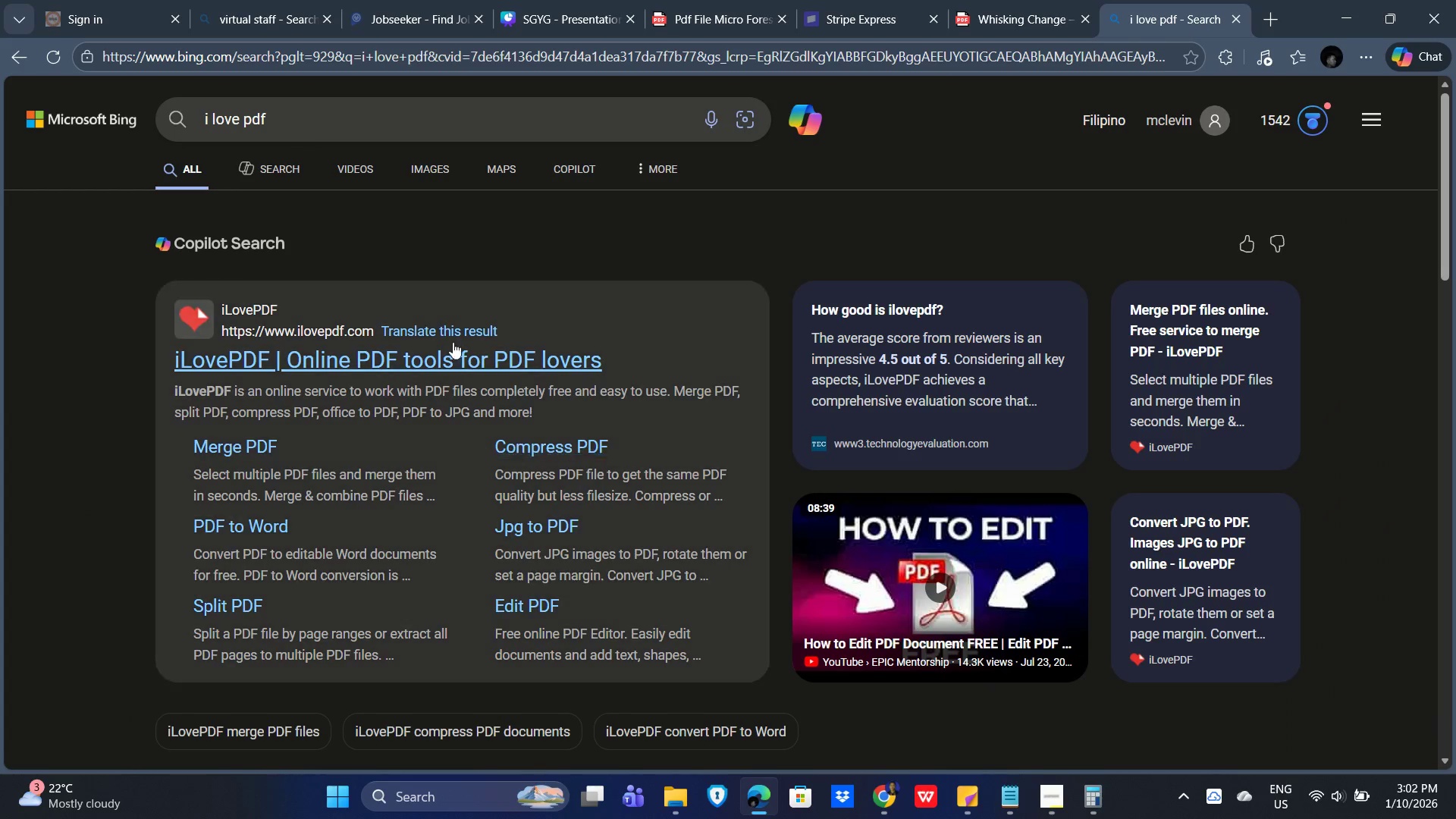 
left_click_drag(start_coordinate=[431, 350], to_coordinate=[435, 350])
 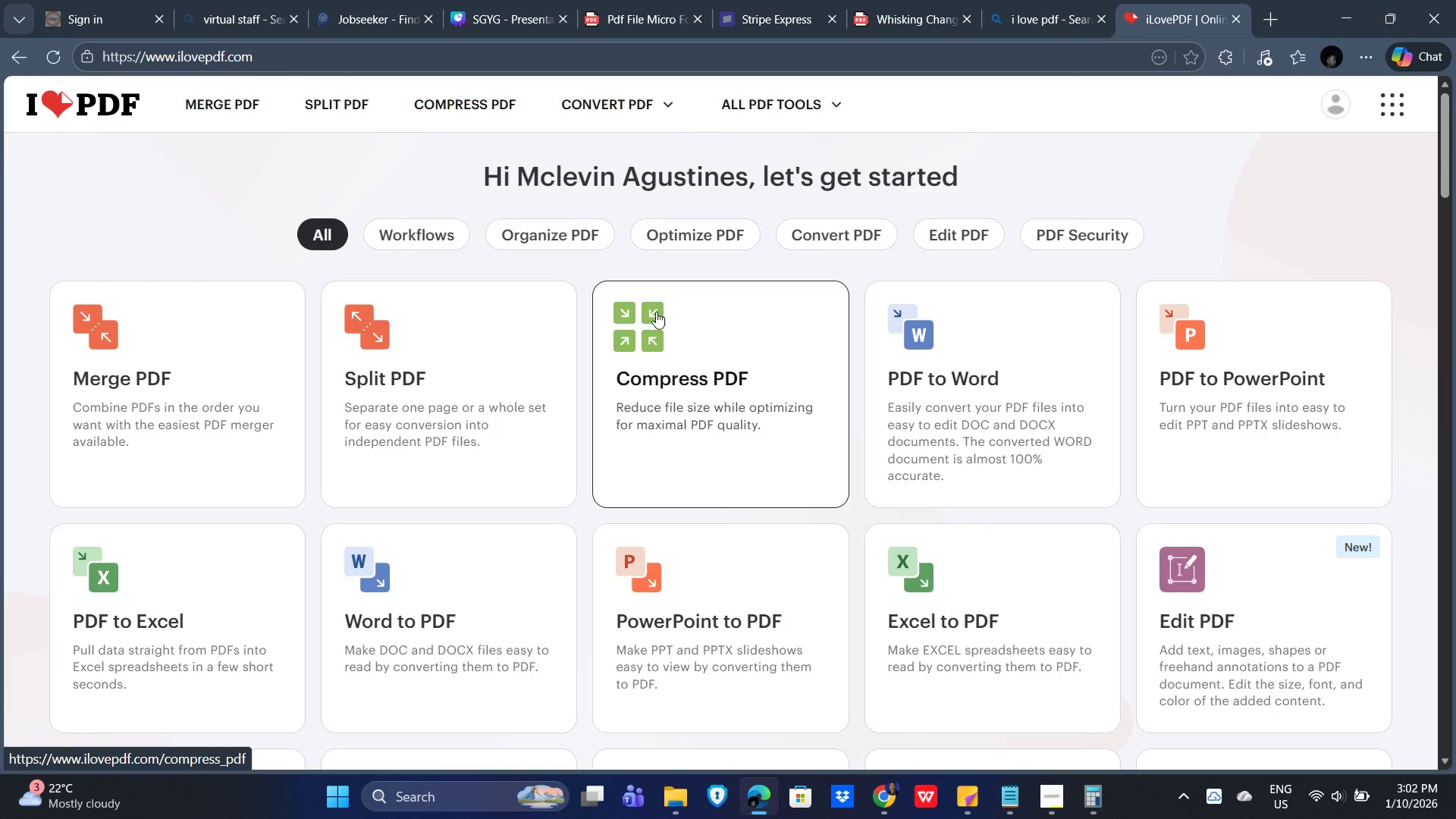 
scroll: coordinate [80, 560], scroll_direction: down, amount: 8.0
 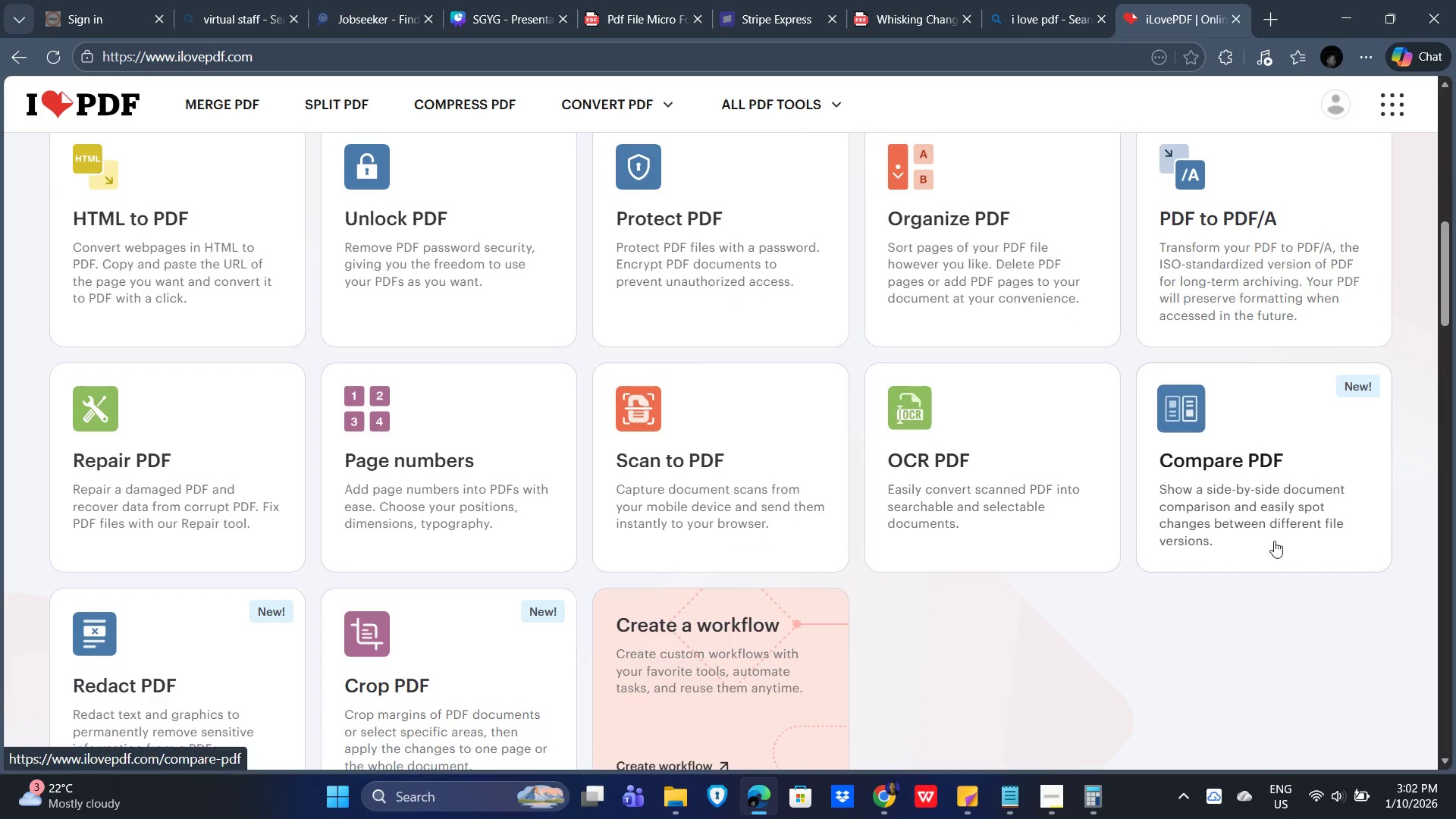 
scroll: coordinate [1081, 580], scroll_direction: up, amount: 4.0
 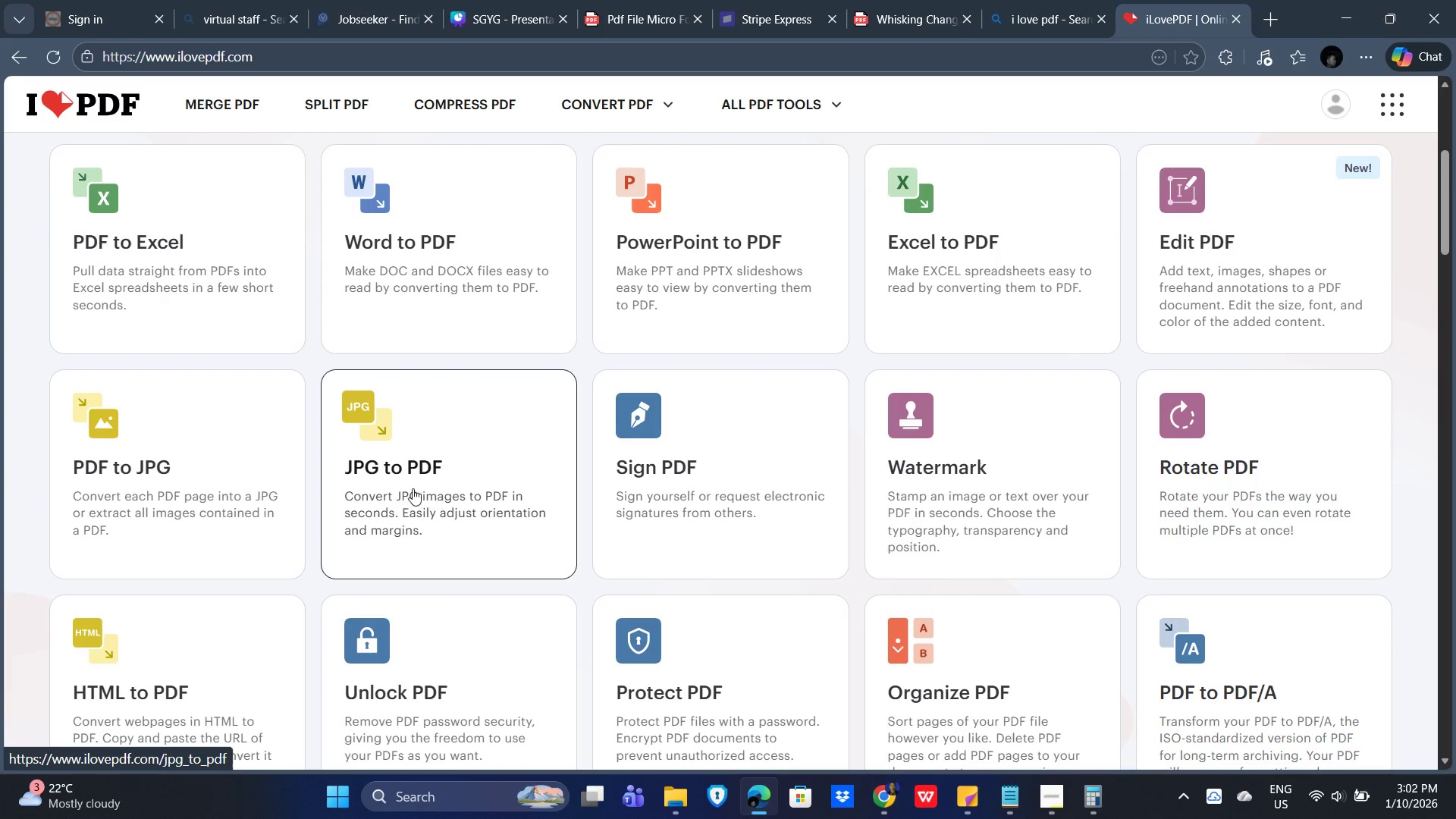 
left_click([417, 488])
 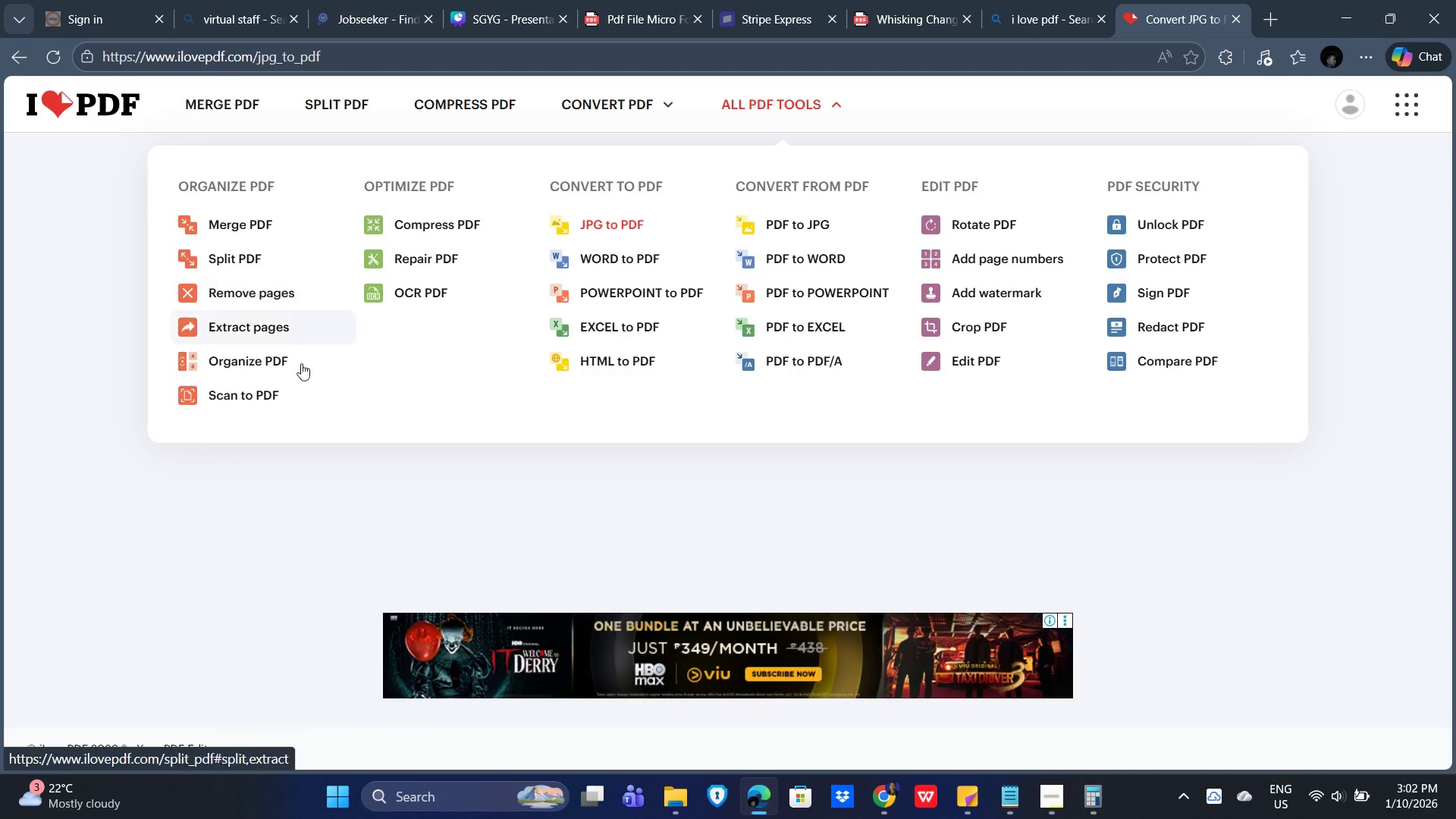 
wait(6.14)
 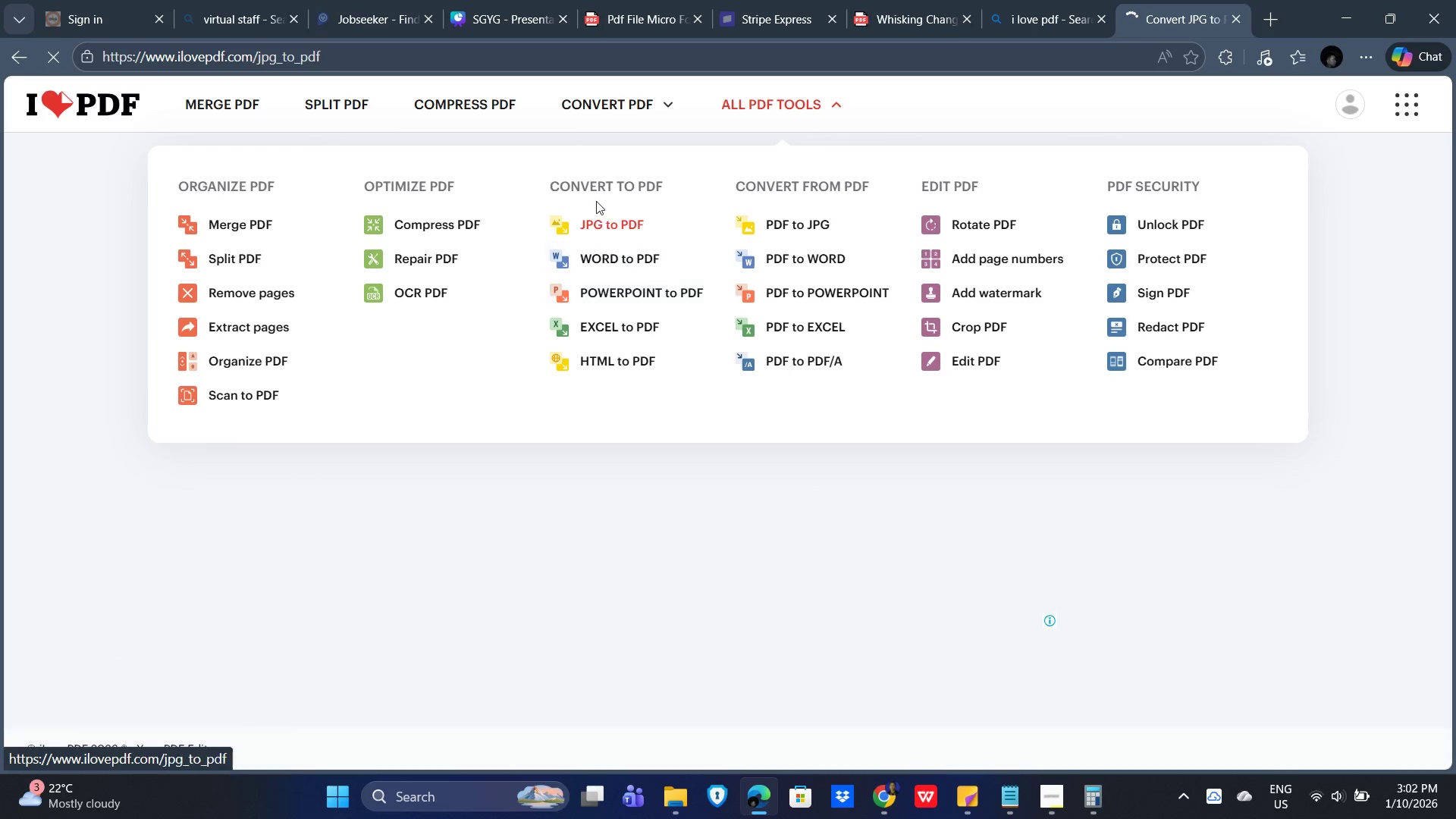 
left_click([754, 315])
 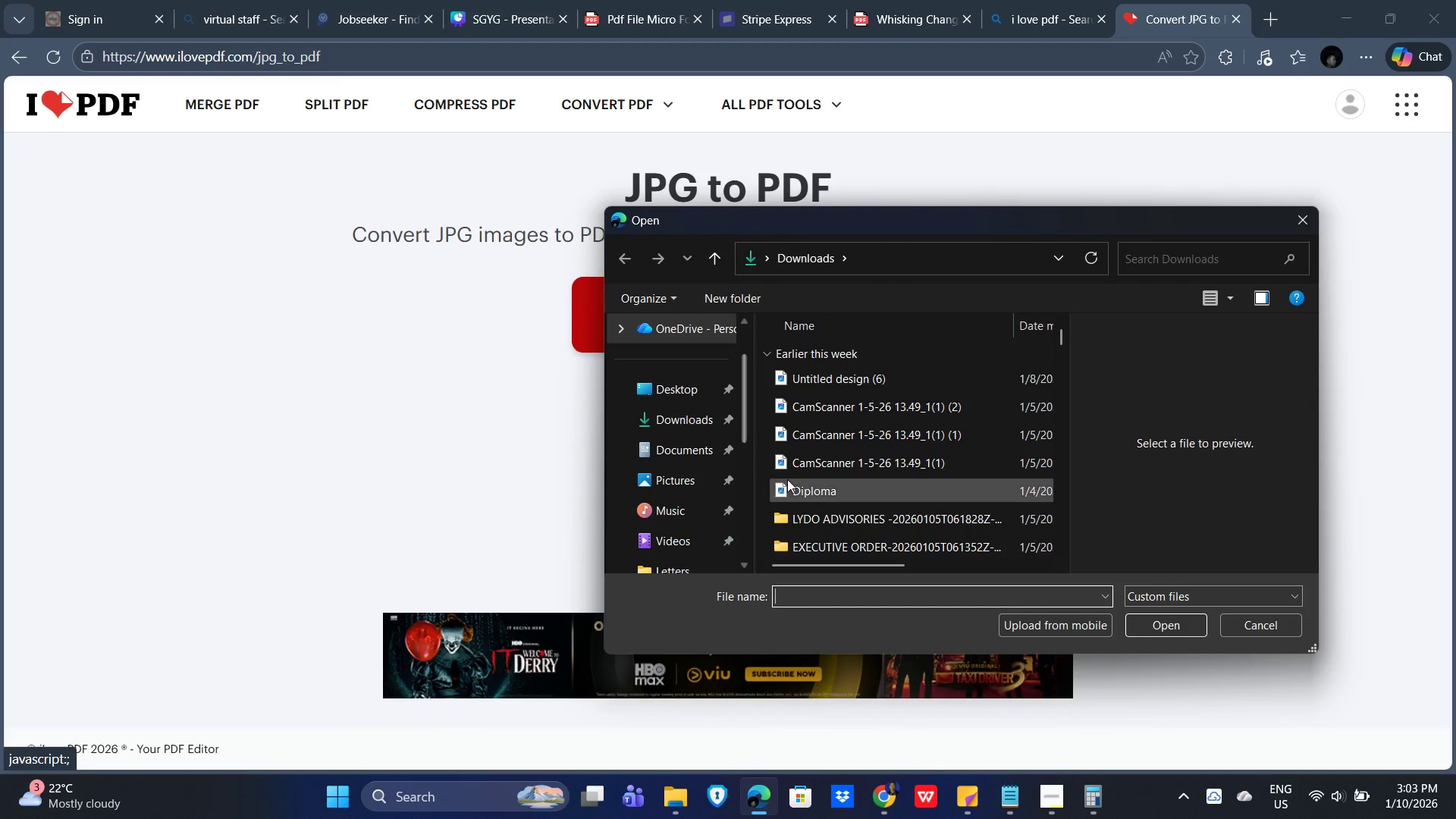 
scroll: coordinate [978, 467], scroll_direction: down, amount: 1.0
 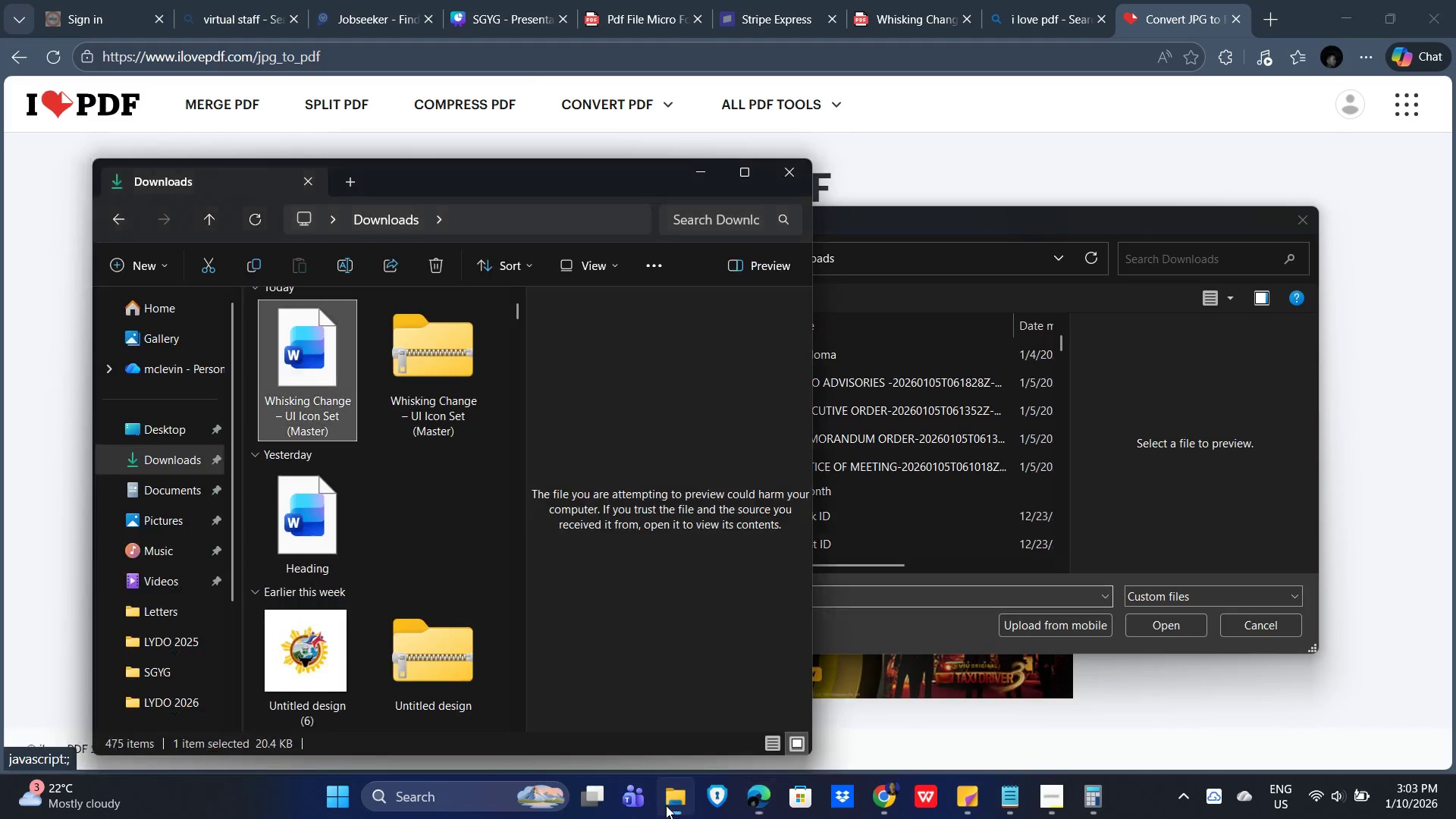 
double_click([431, 381])
 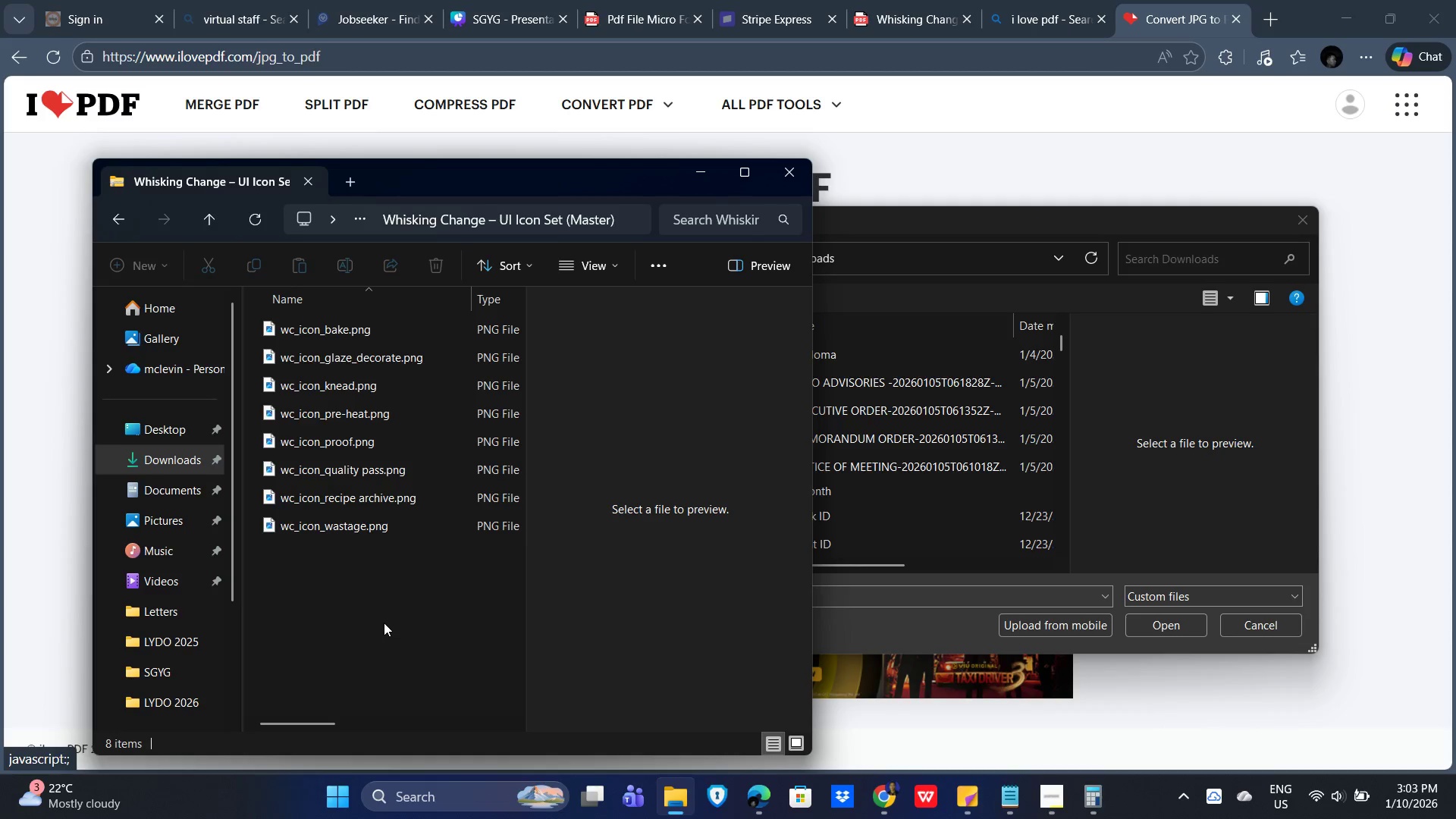 
left_click_drag(start_coordinate=[387, 623], to_coordinate=[441, 321])
 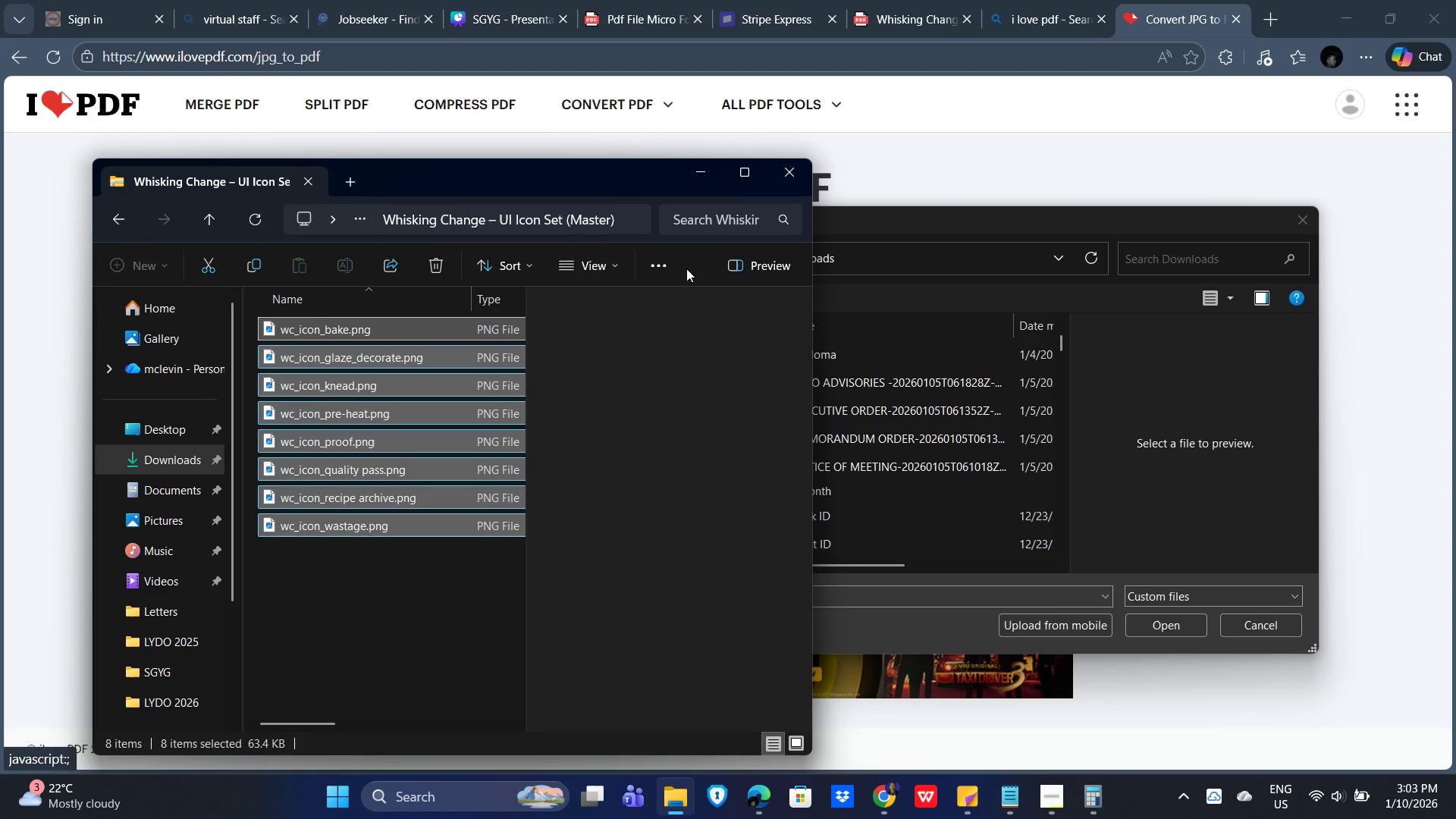 
left_click([661, 261])
 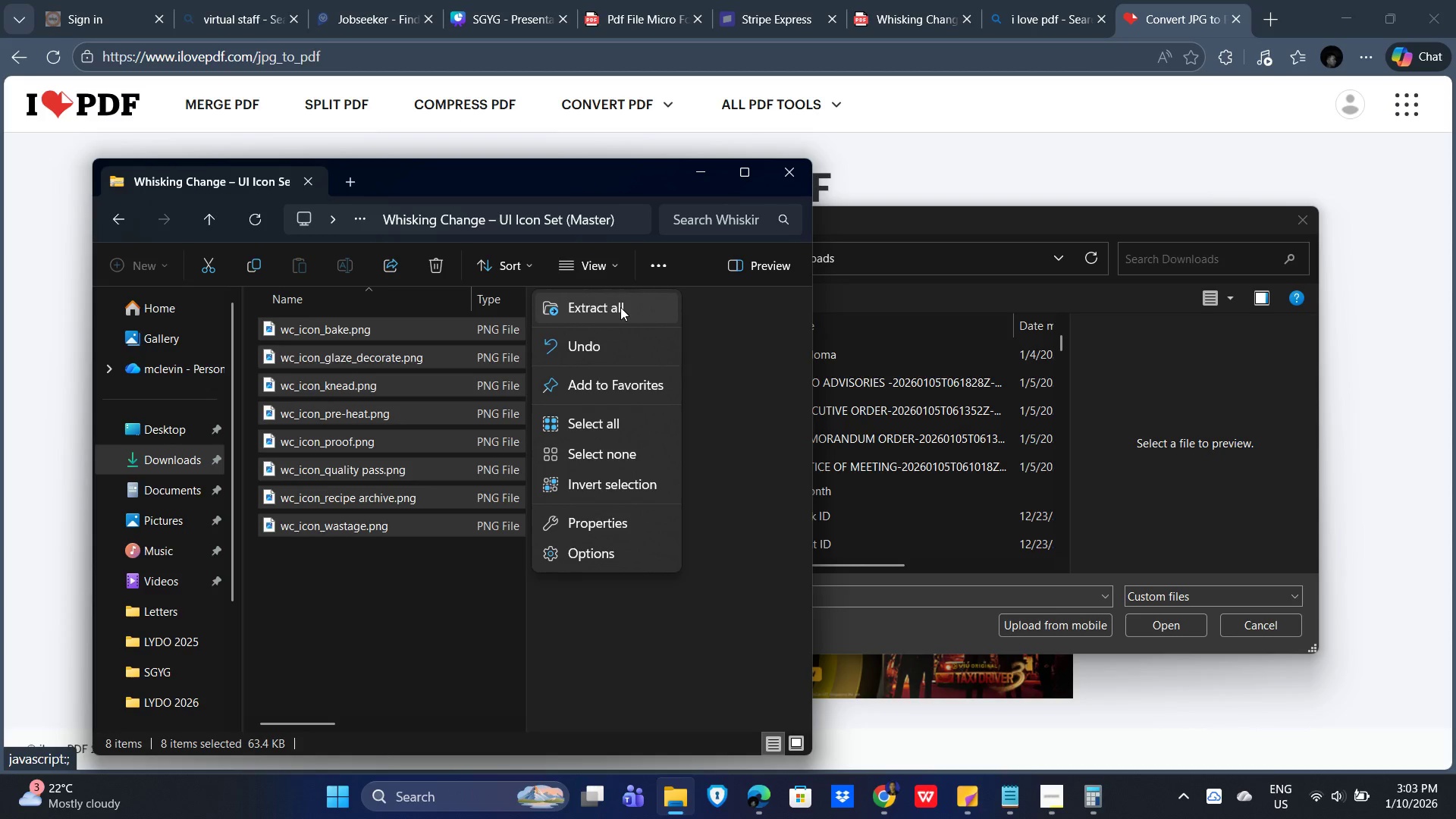 
left_click([620, 307])
 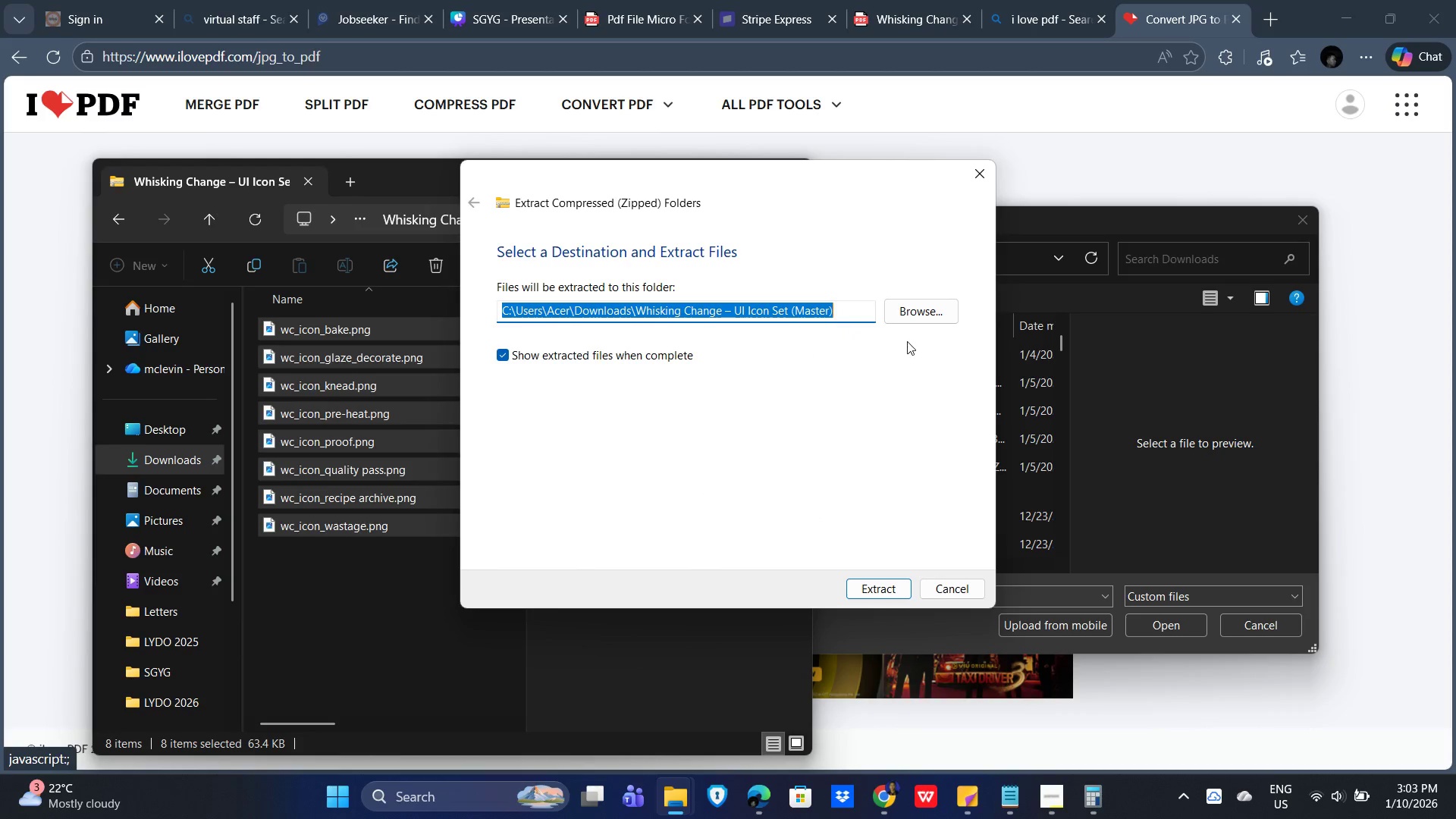 
left_click([915, 311])
 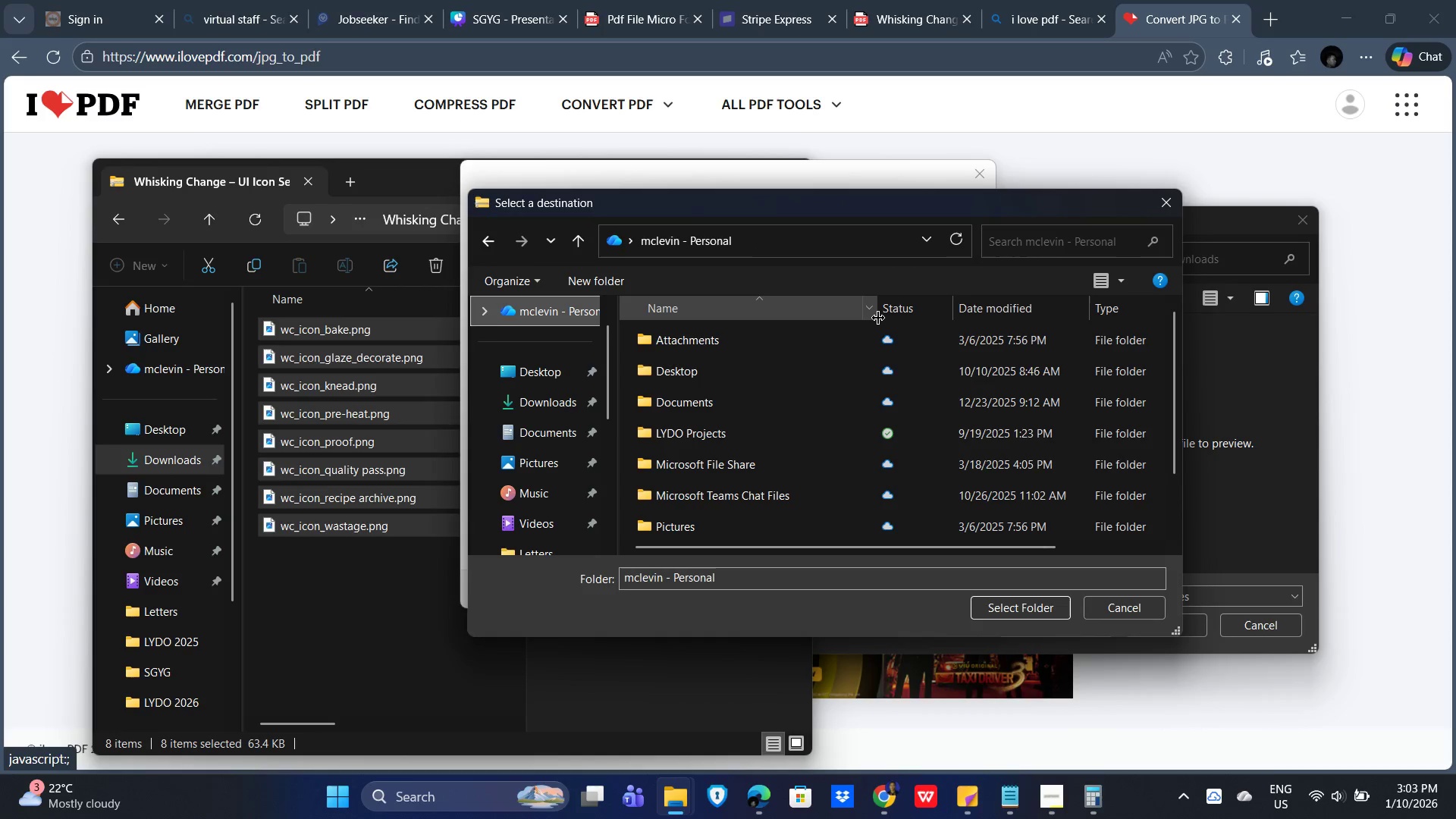 
scroll: coordinate [764, 535], scroll_direction: down, amount: 1.0
 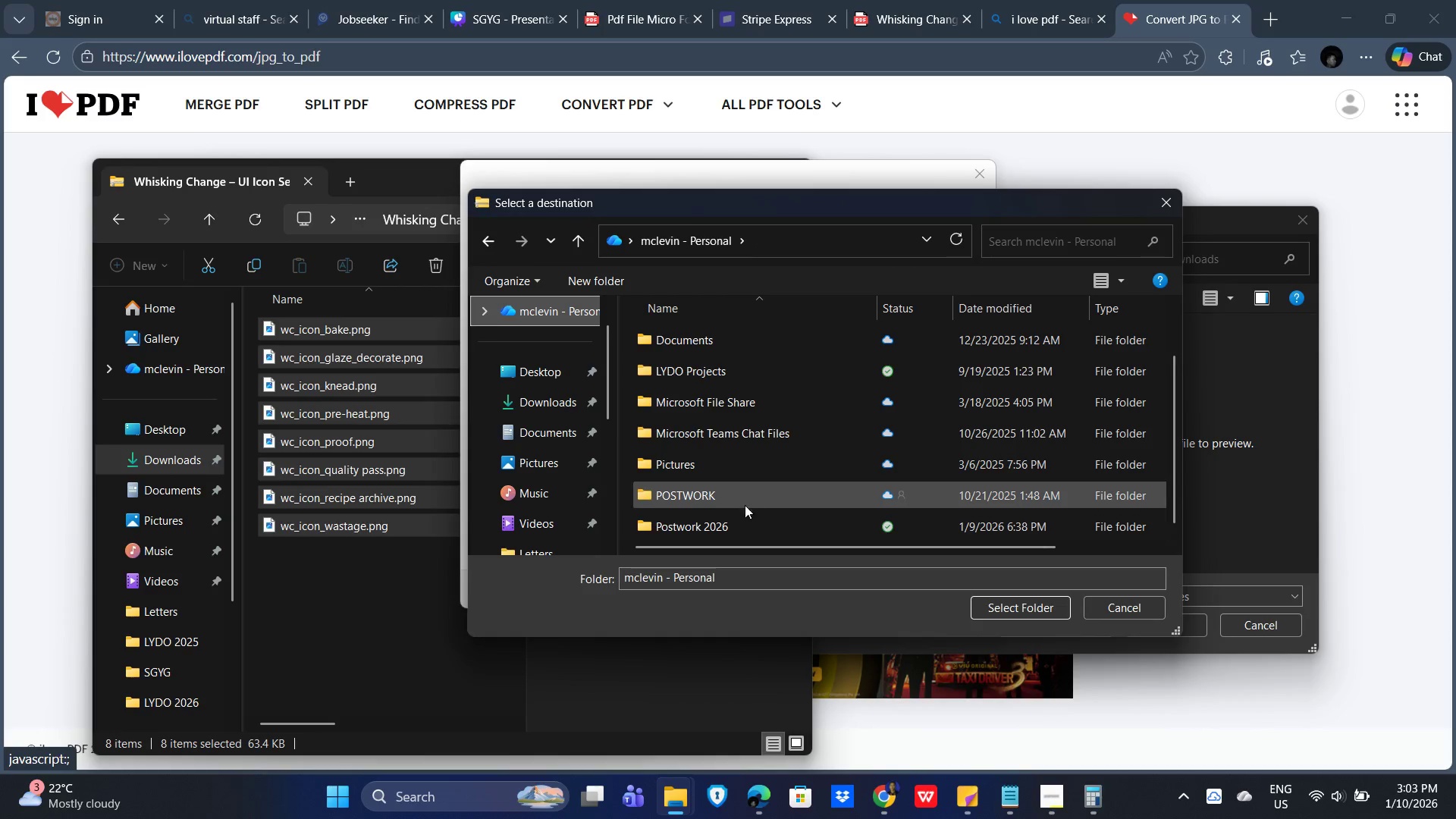 
double_click([728, 528])
 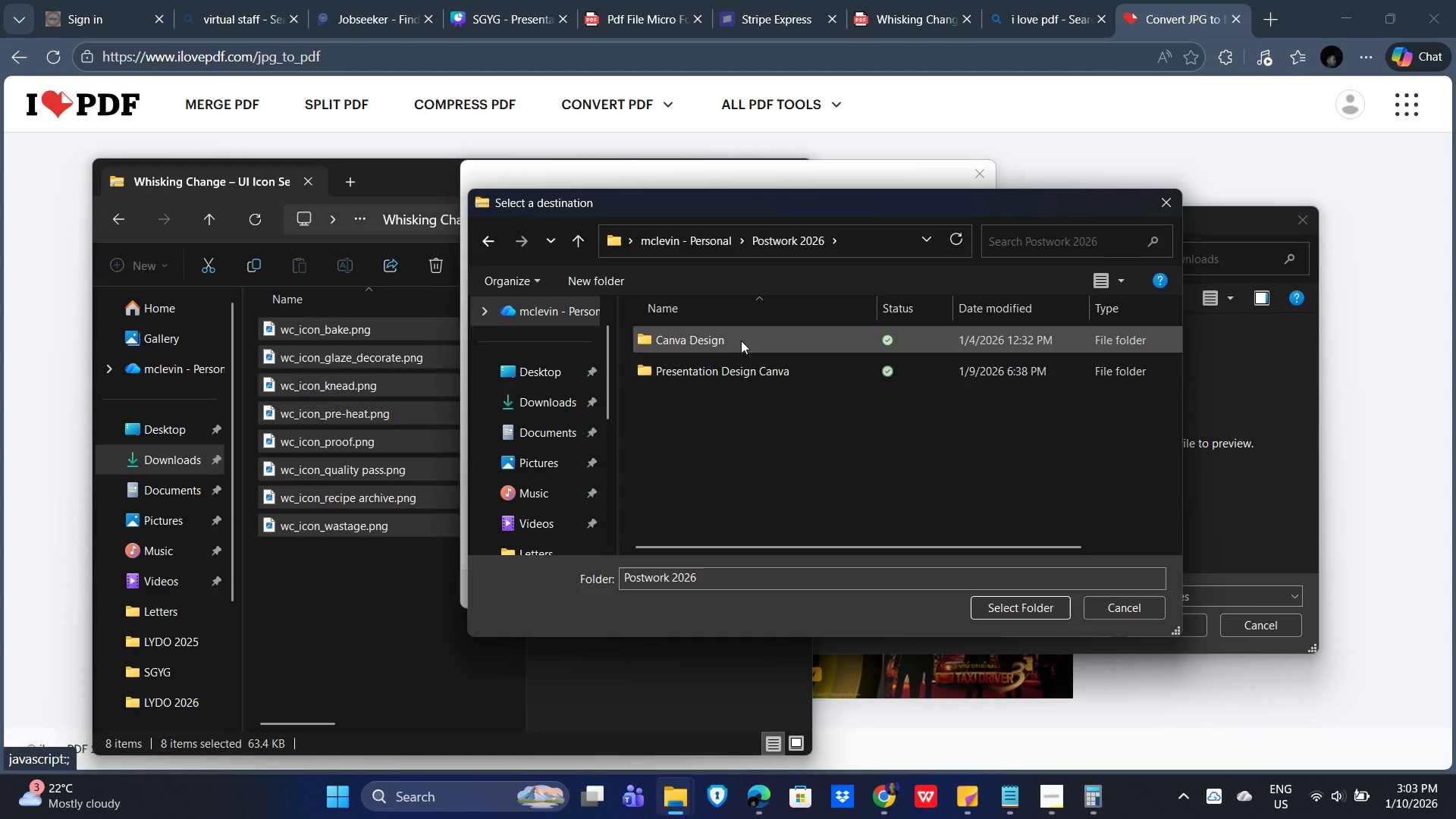 
double_click([741, 340])
 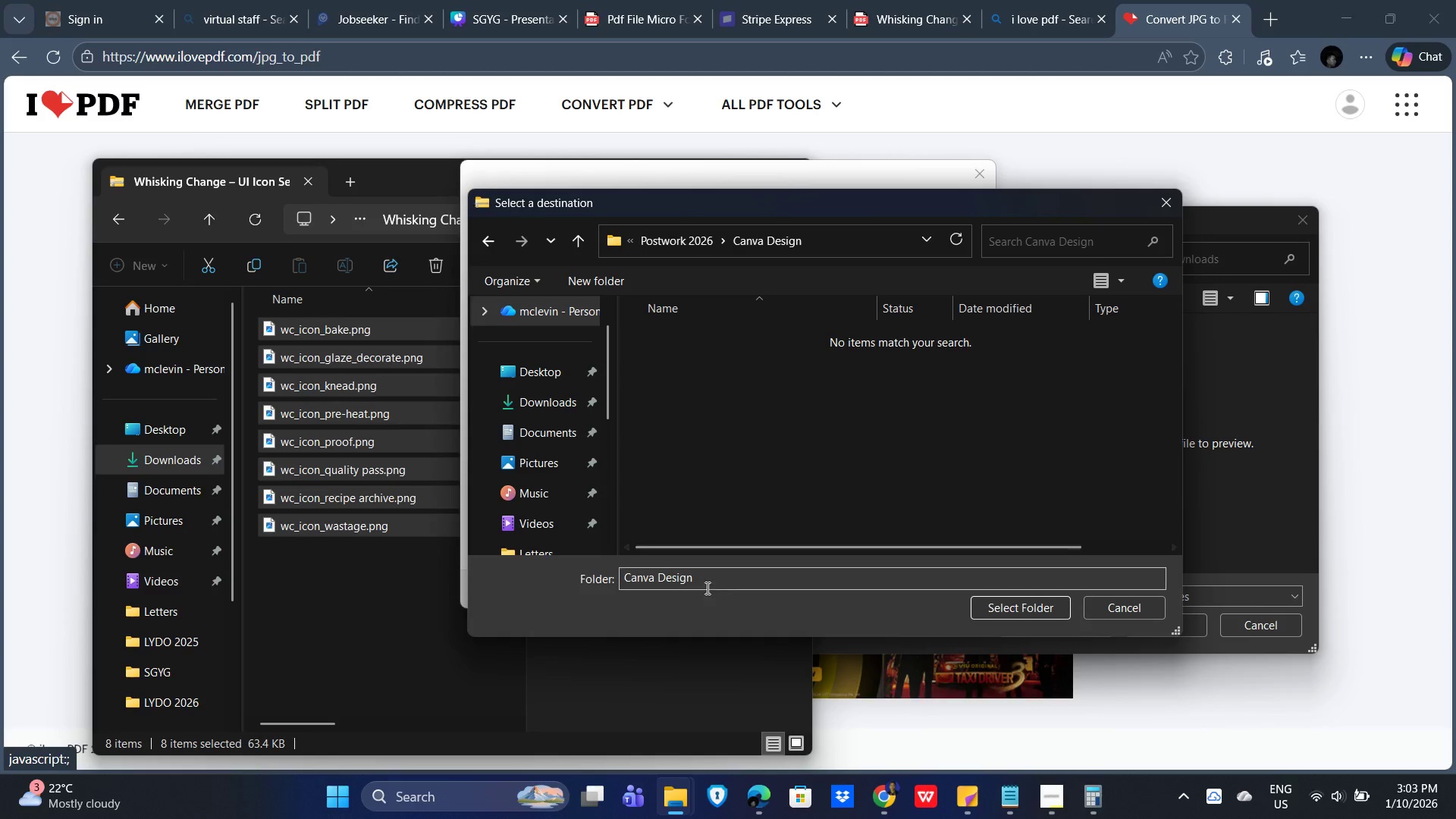 
left_click_drag(start_coordinate=[717, 577], to_coordinate=[625, 577])
 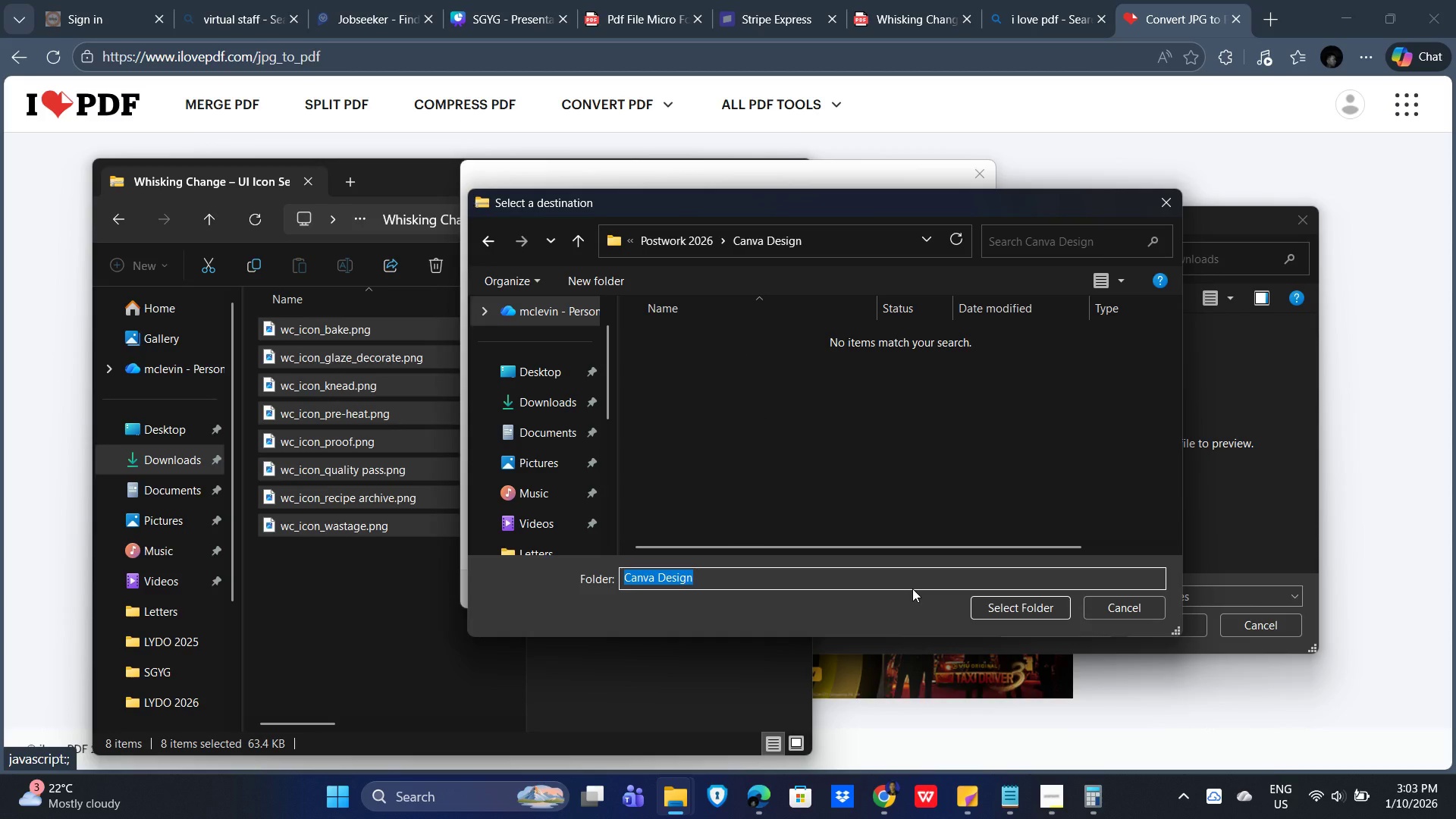 
key(Backspace)
 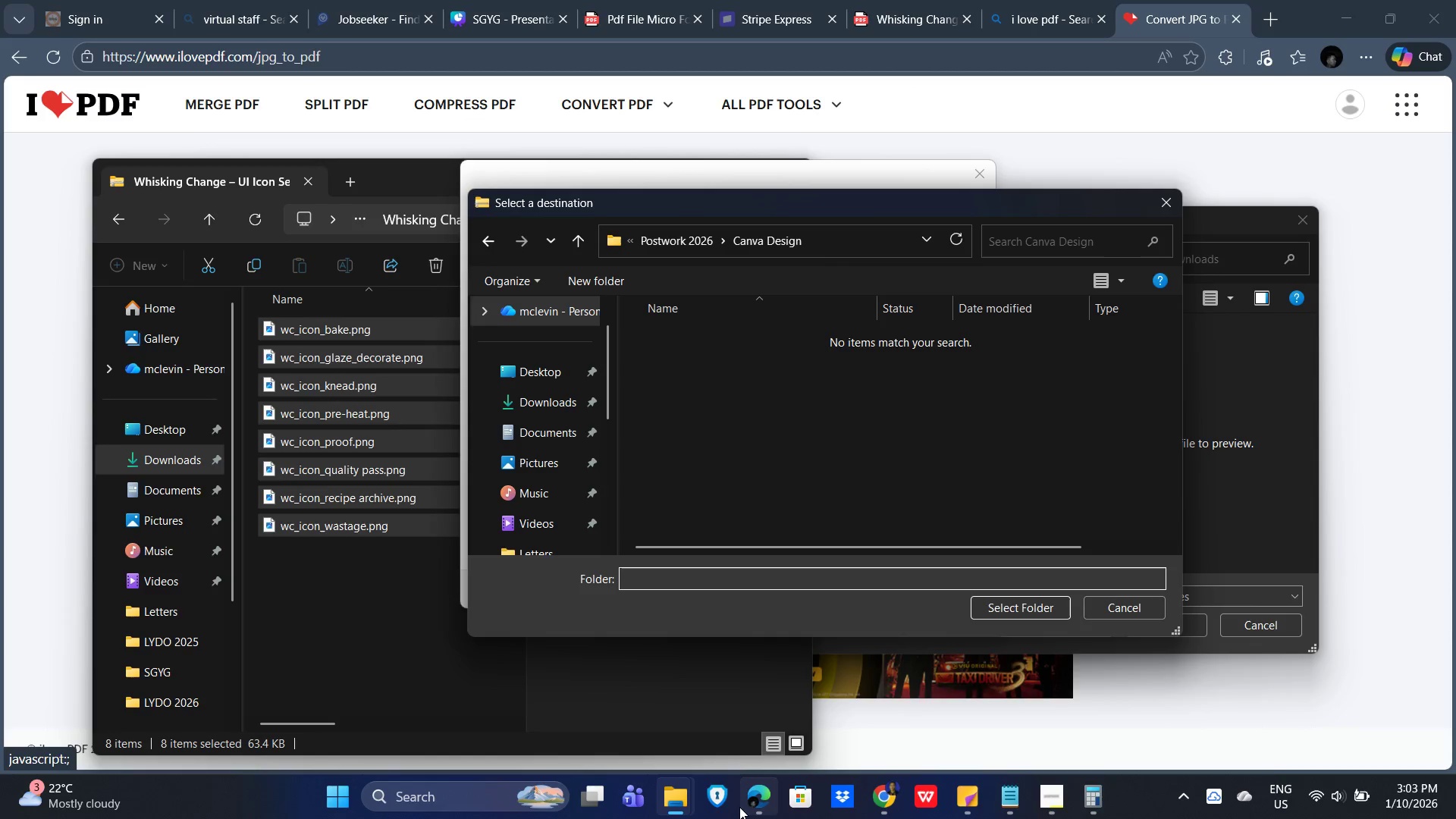 
wait(6.73)
 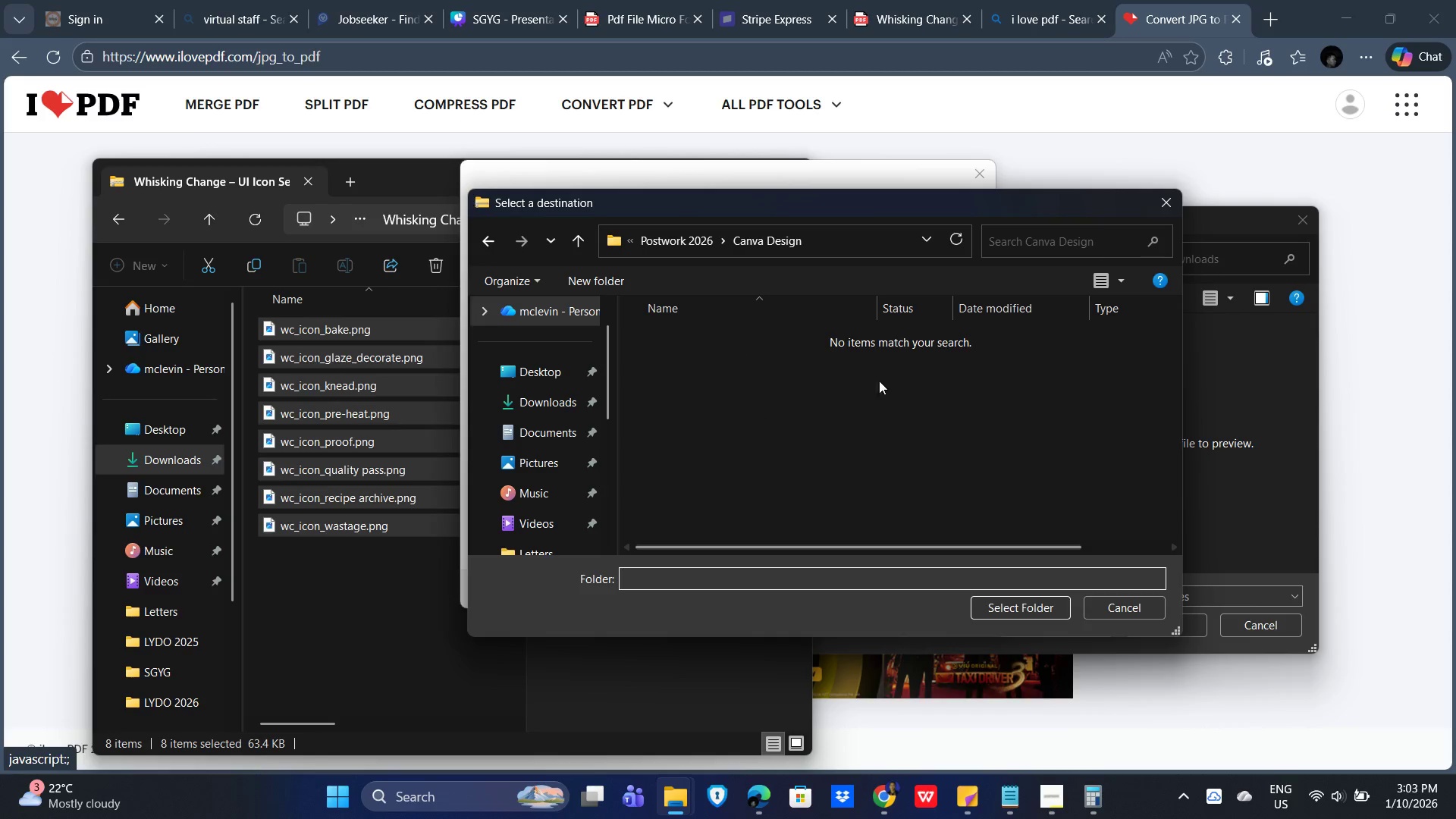 
left_click([1050, 801])